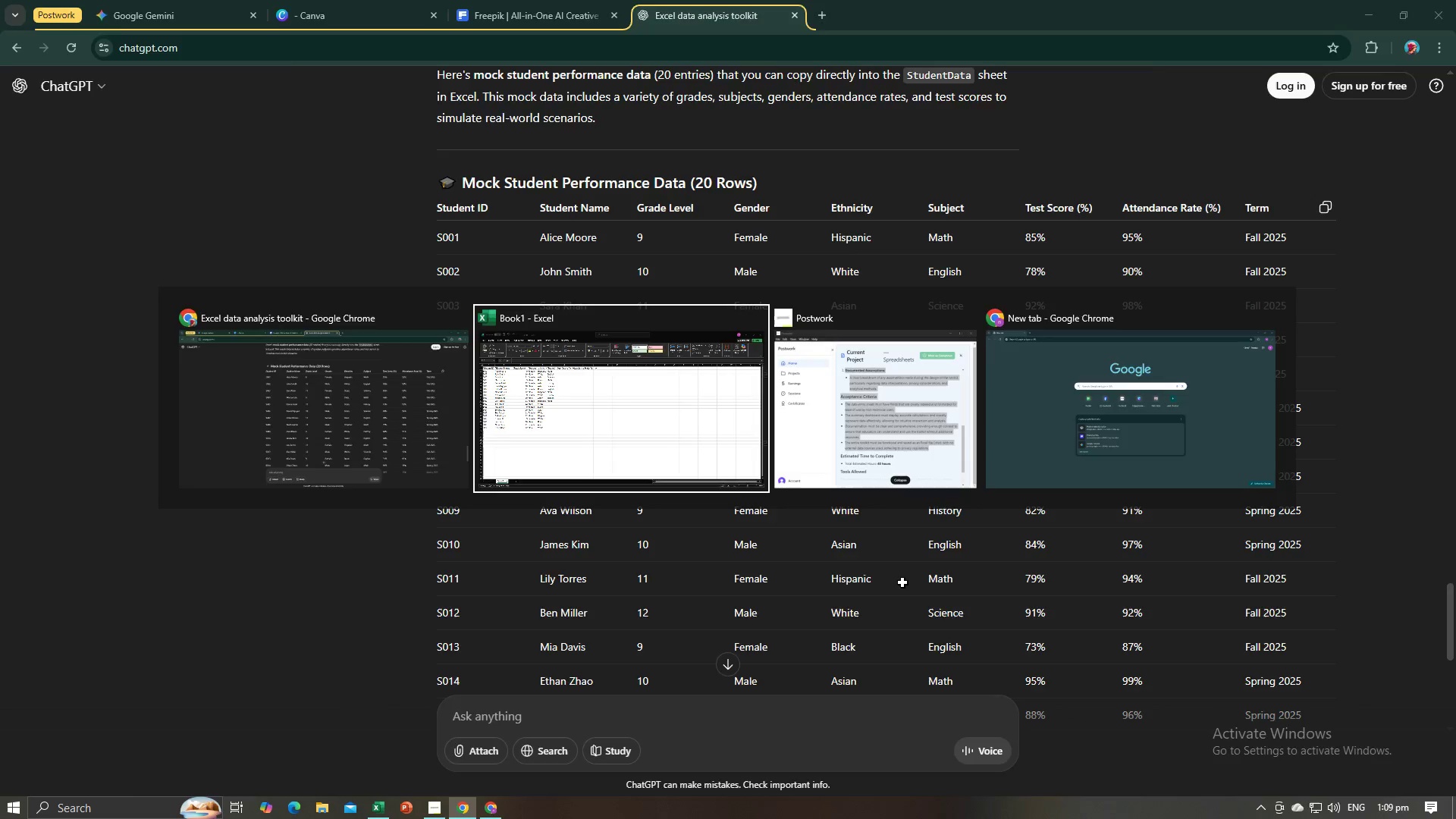 
key(Alt+Tab)
 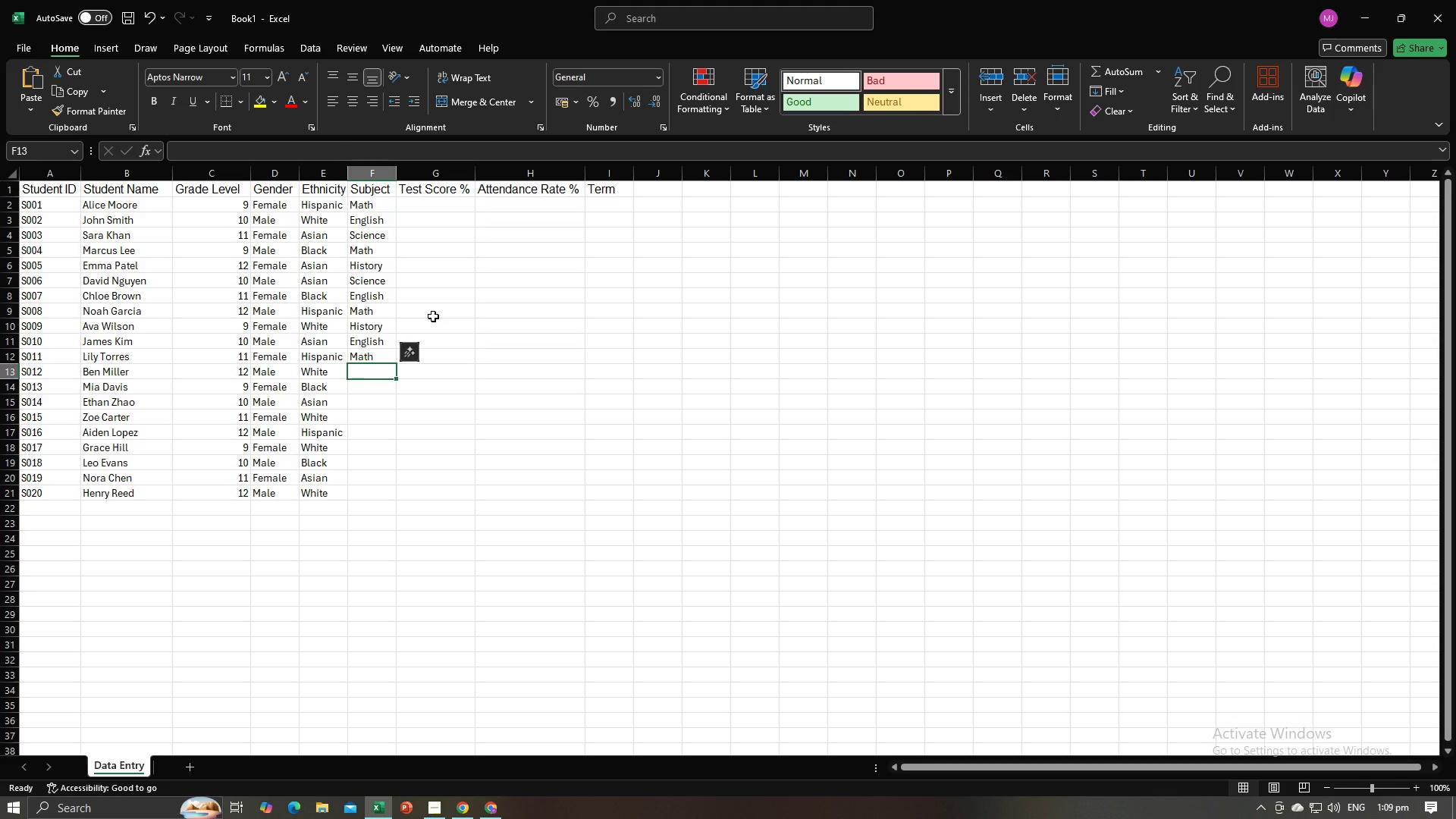 
key(Alt+AltLeft)
 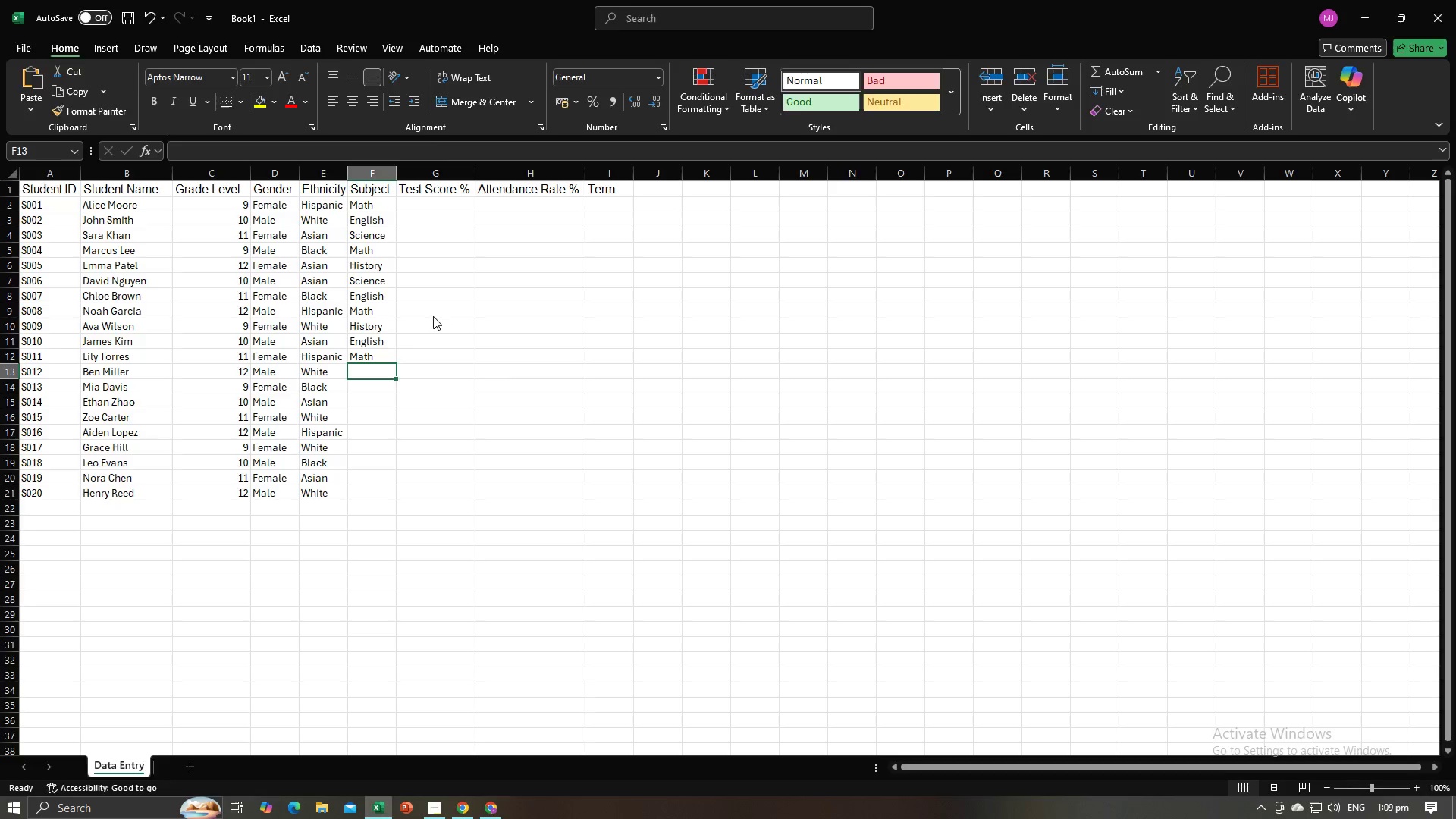 
key(Alt+Tab)
 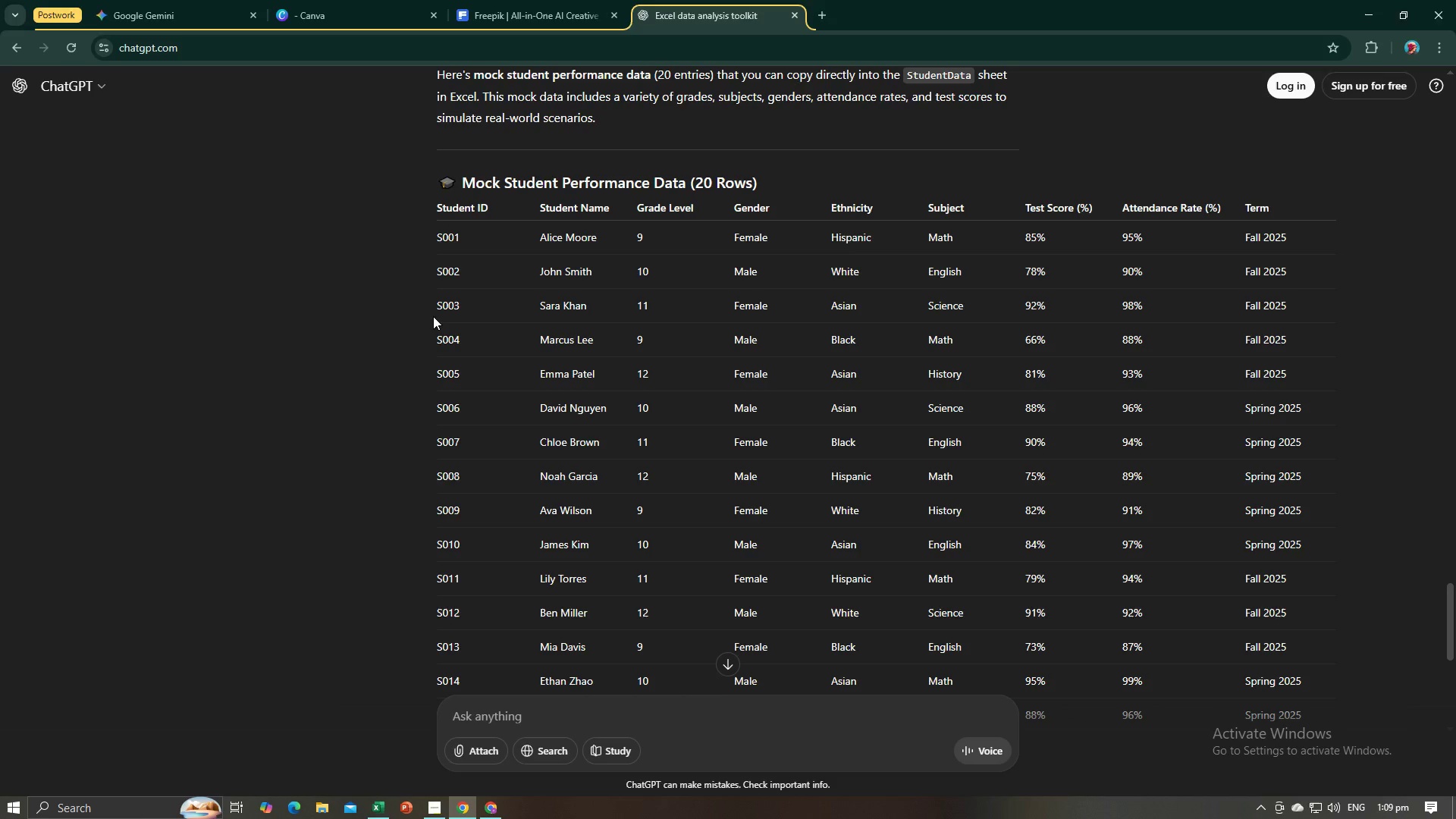 
key(Alt+AltLeft)
 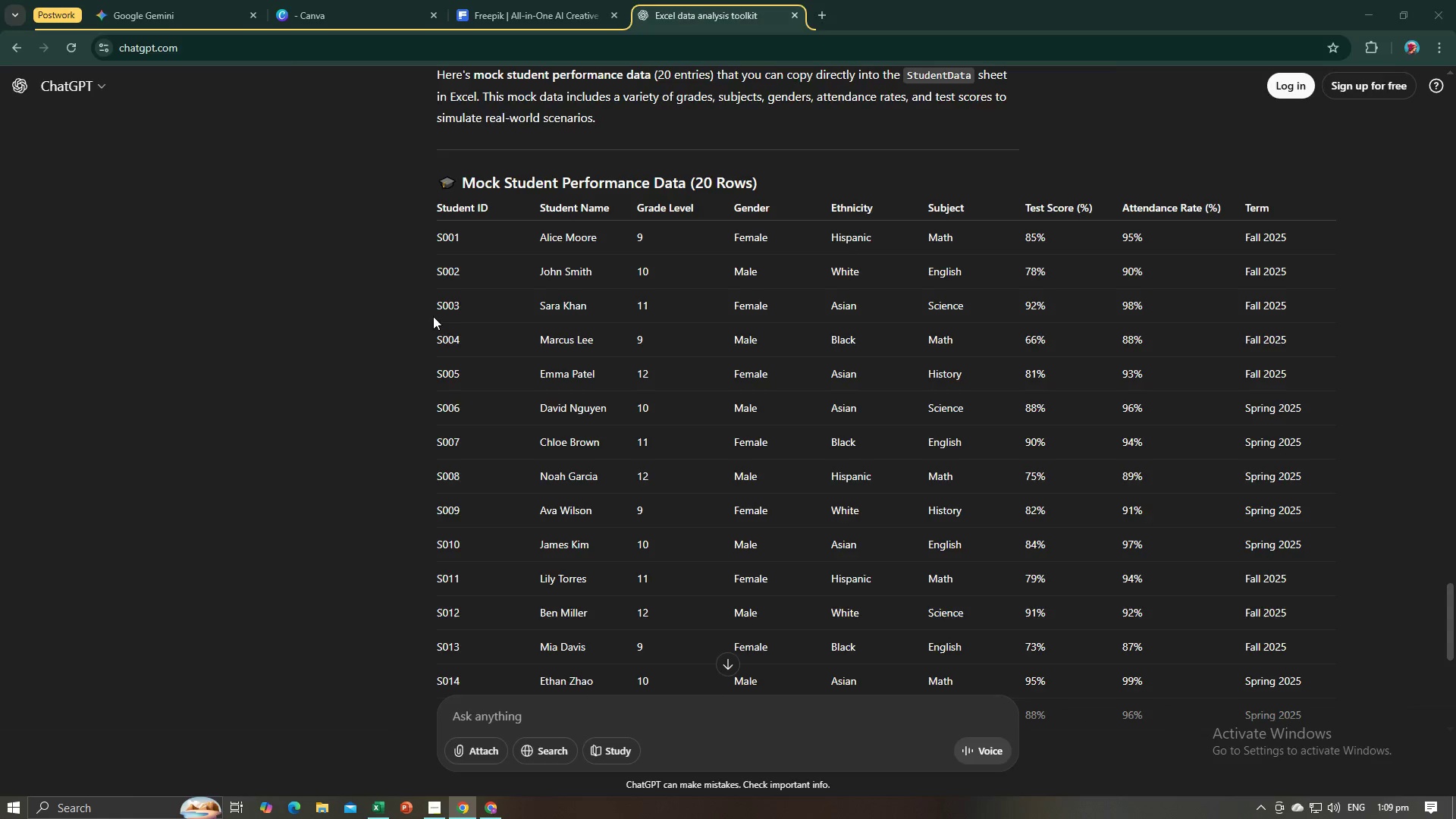 
key(Alt+Tab)
 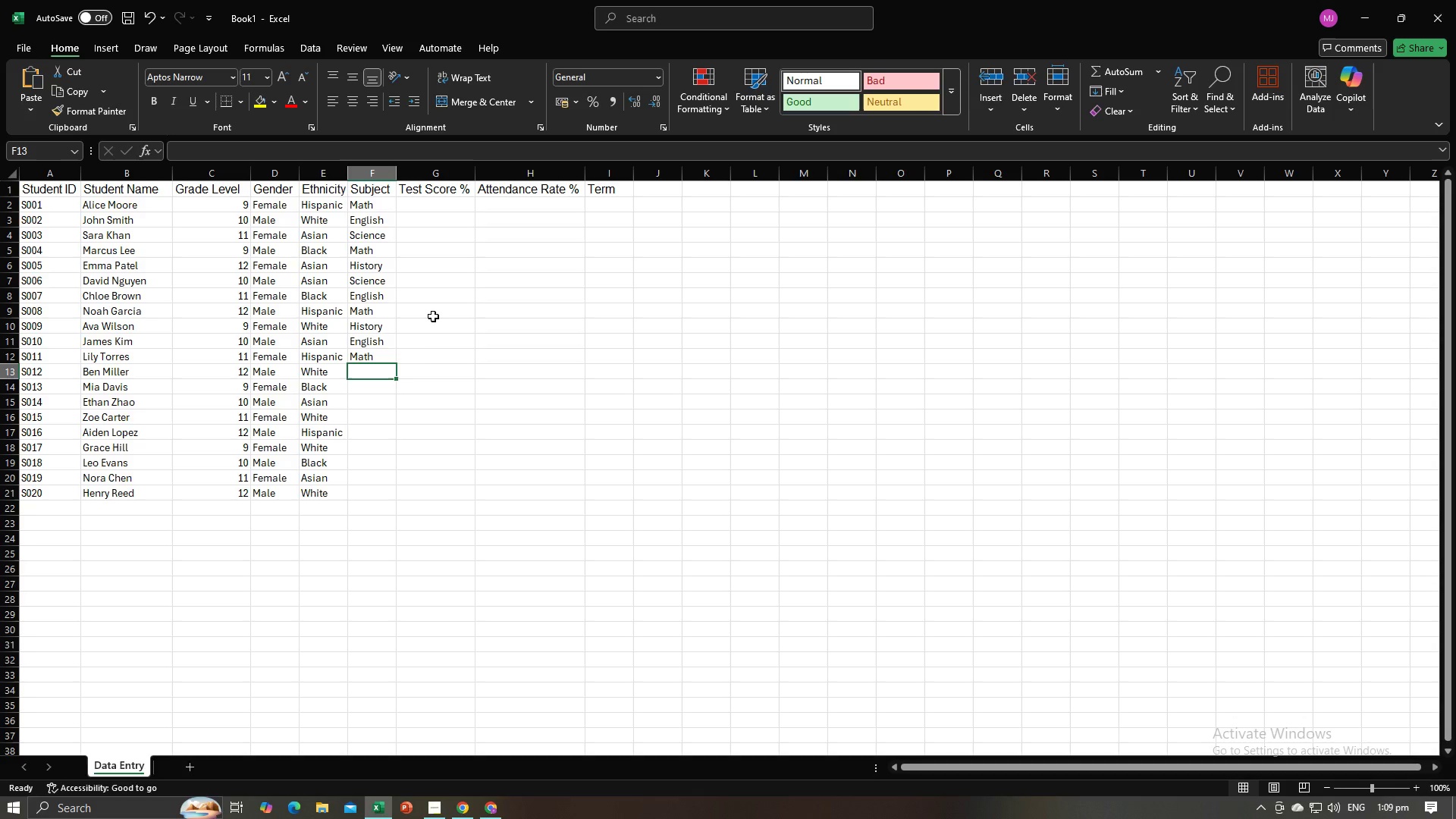 
key(Alt+AltLeft)
 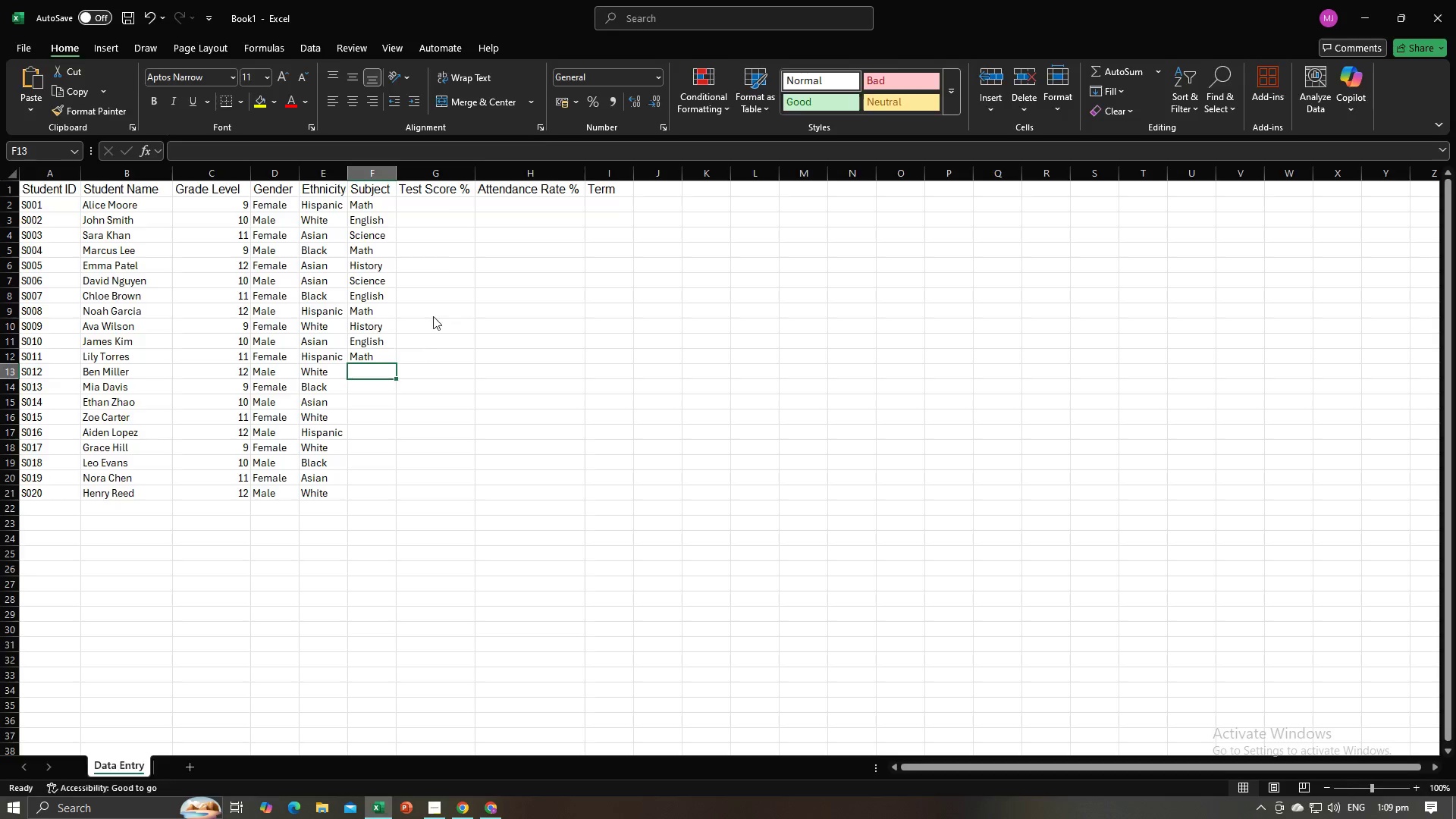 
key(Alt+Tab)
 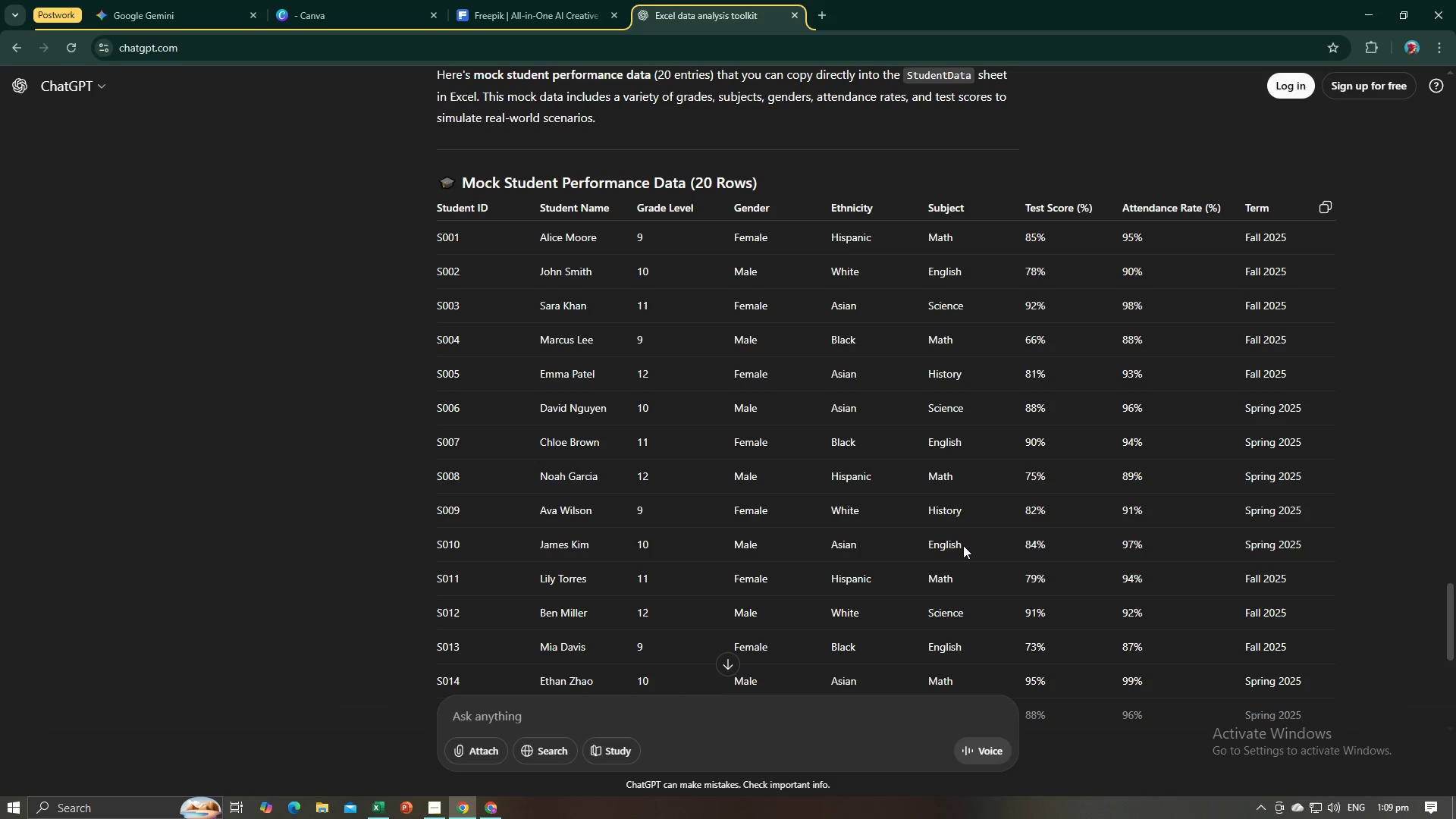 
key(Alt+AltLeft)
 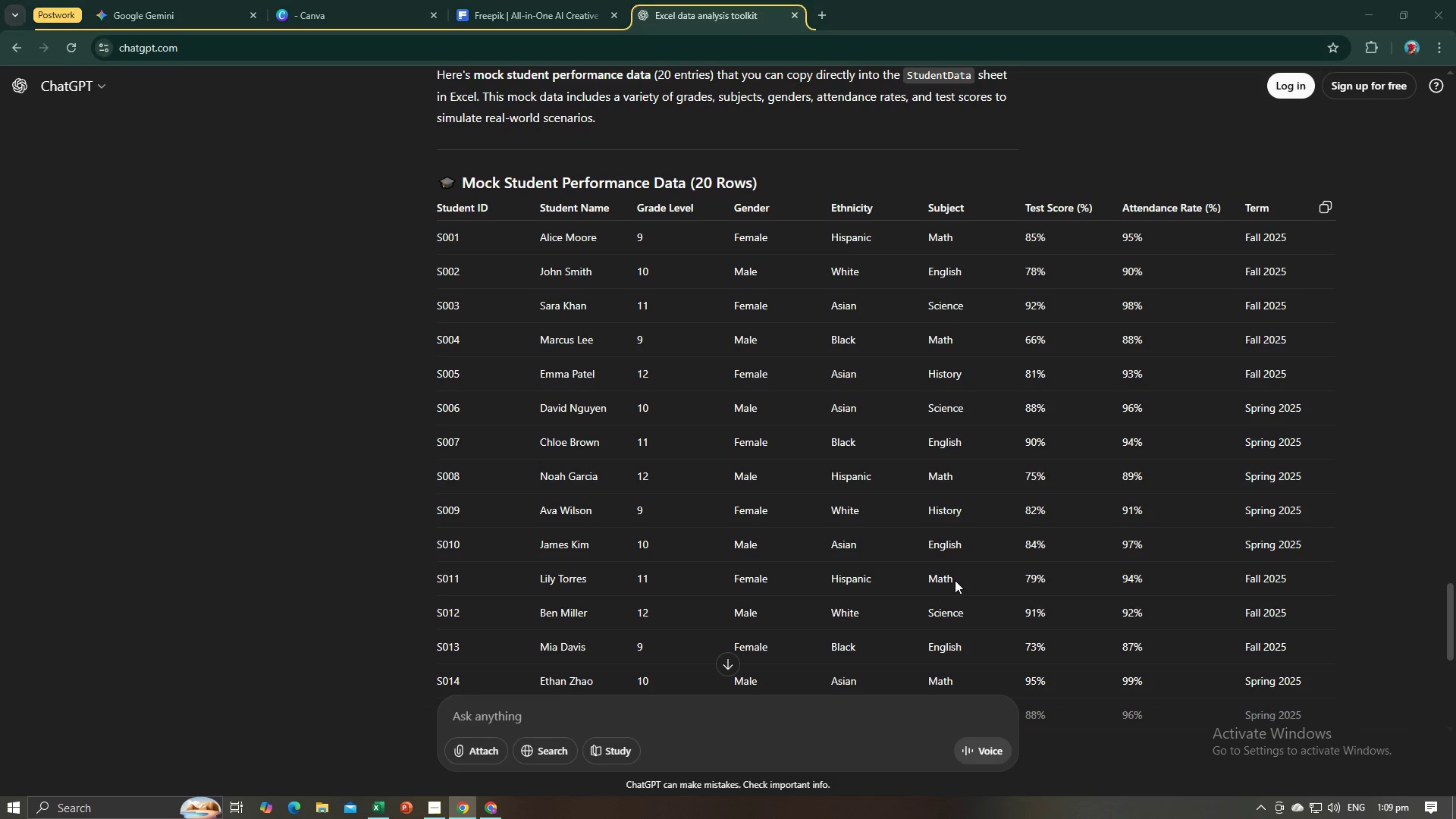 
key(Alt+Tab)
 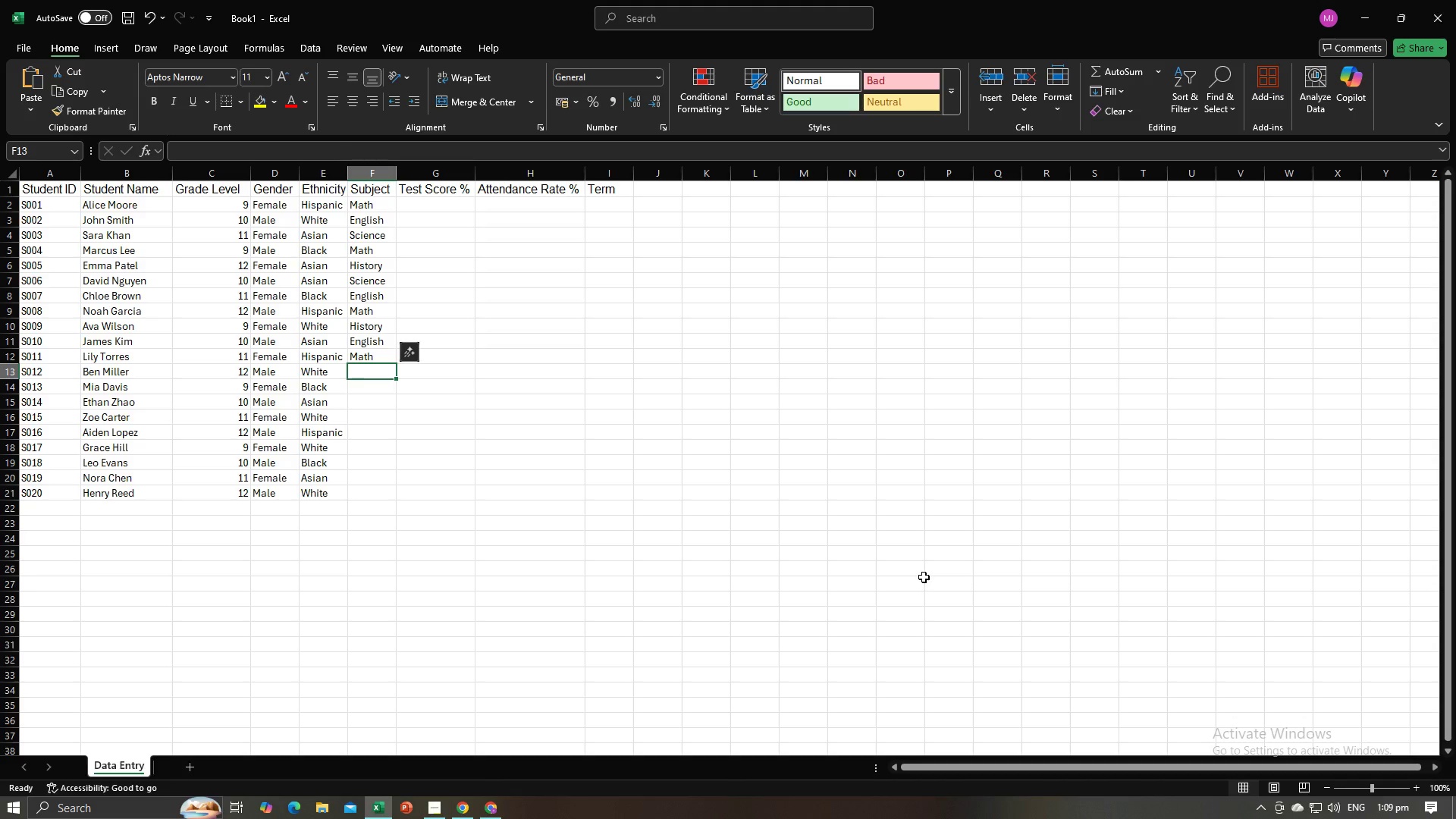 
key(Shift+S)
 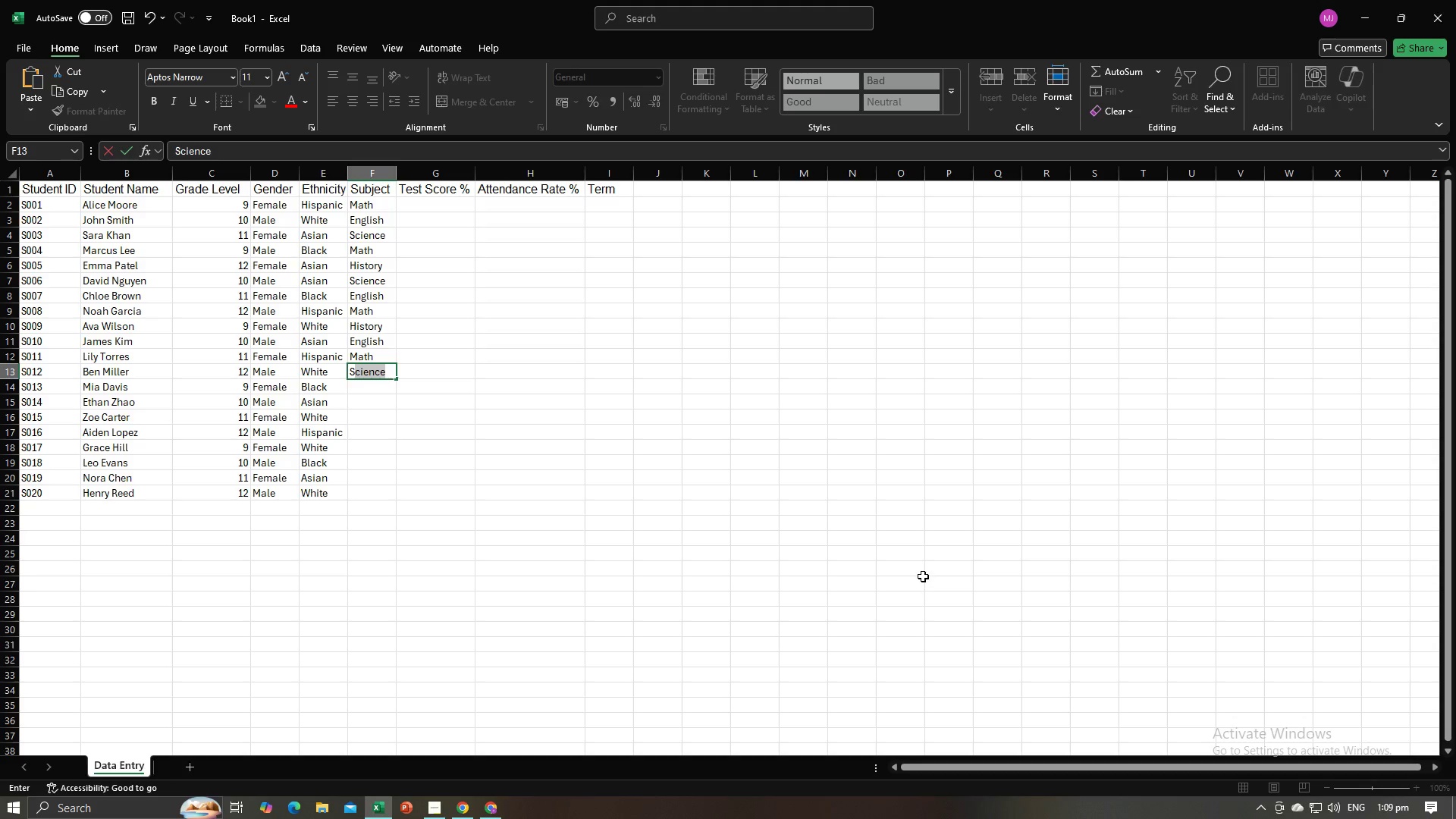 
key(NumpadEnter)
 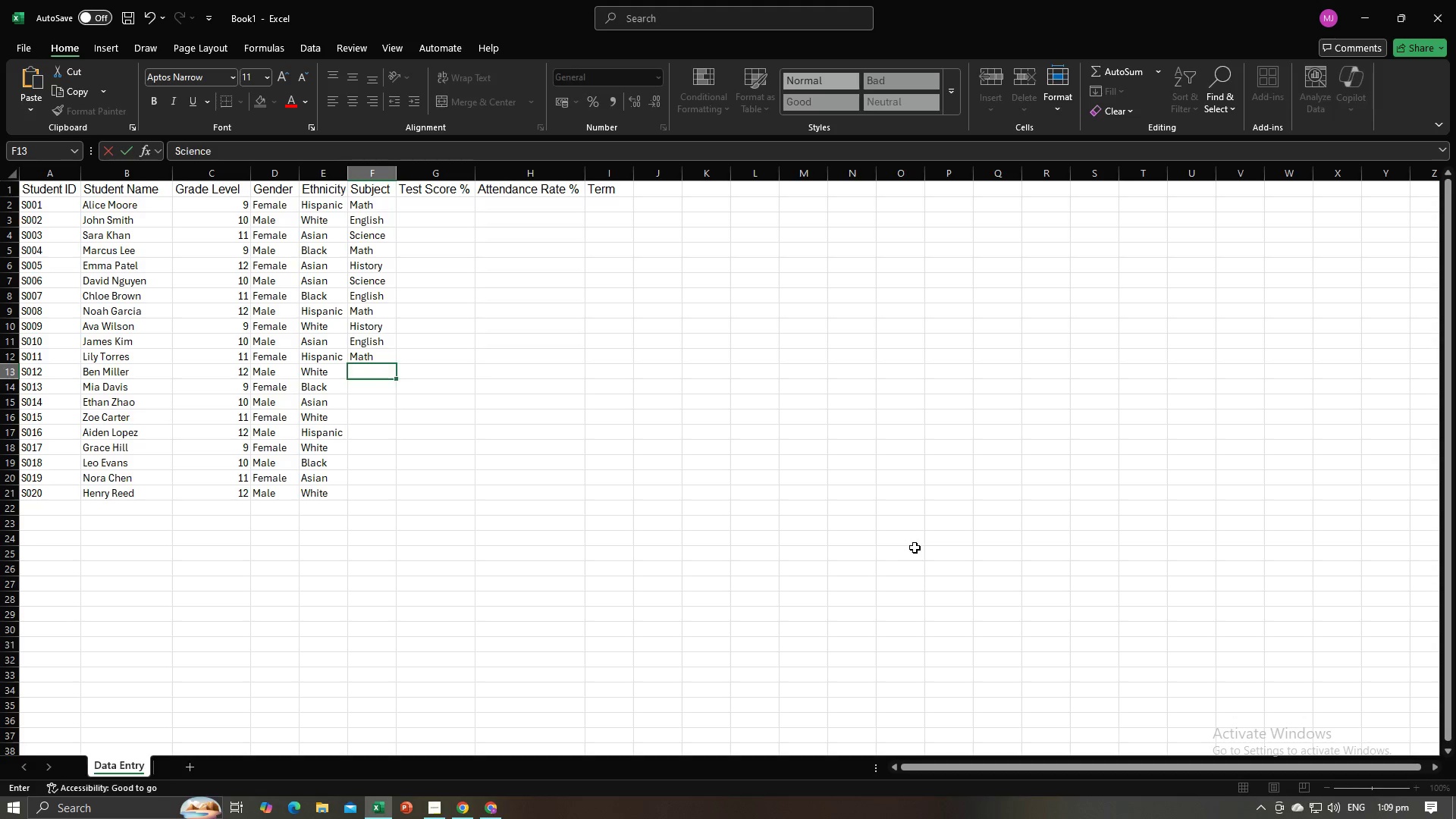 
key(Alt+AltLeft)
 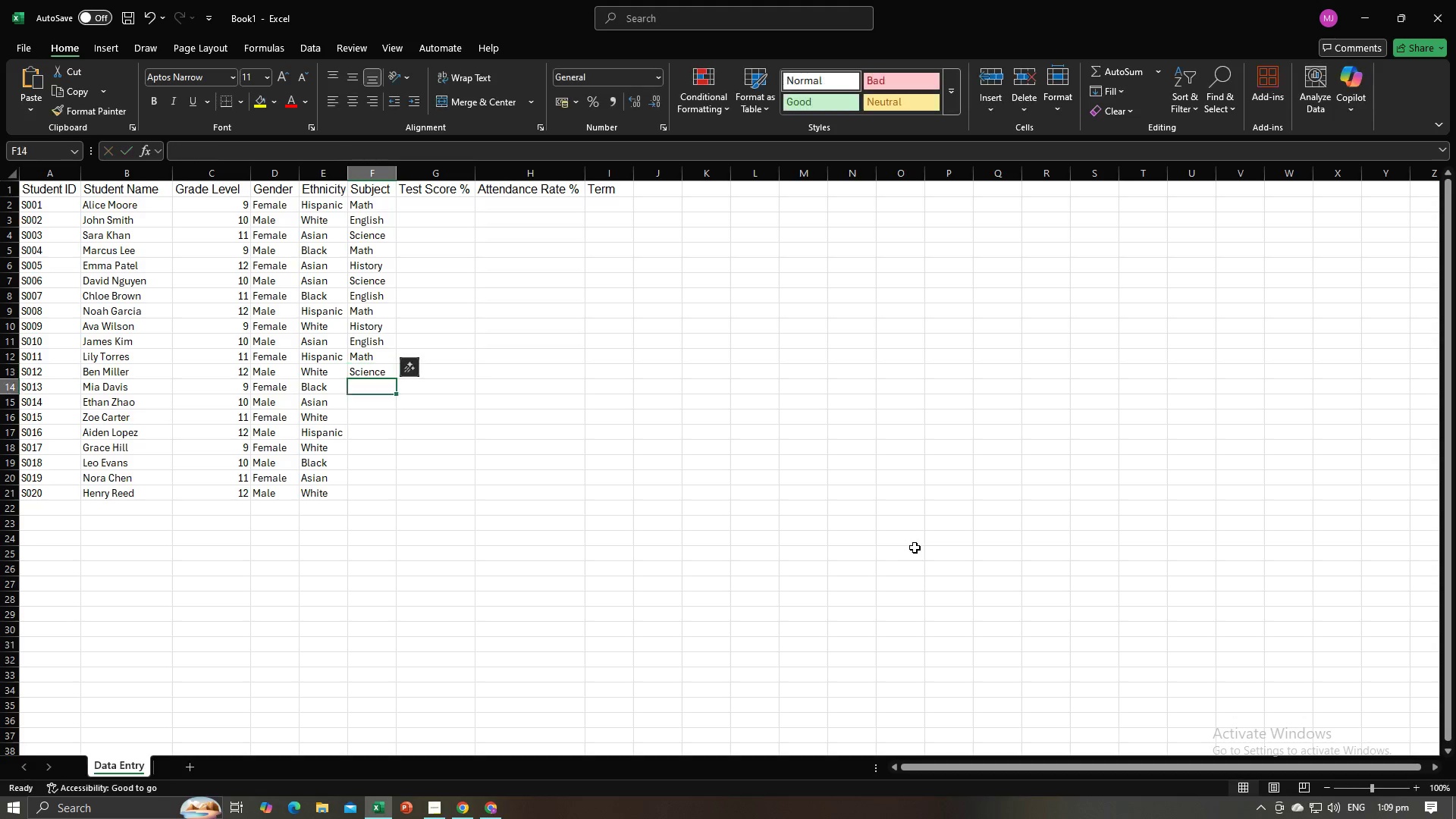 
key(Alt+Tab)
 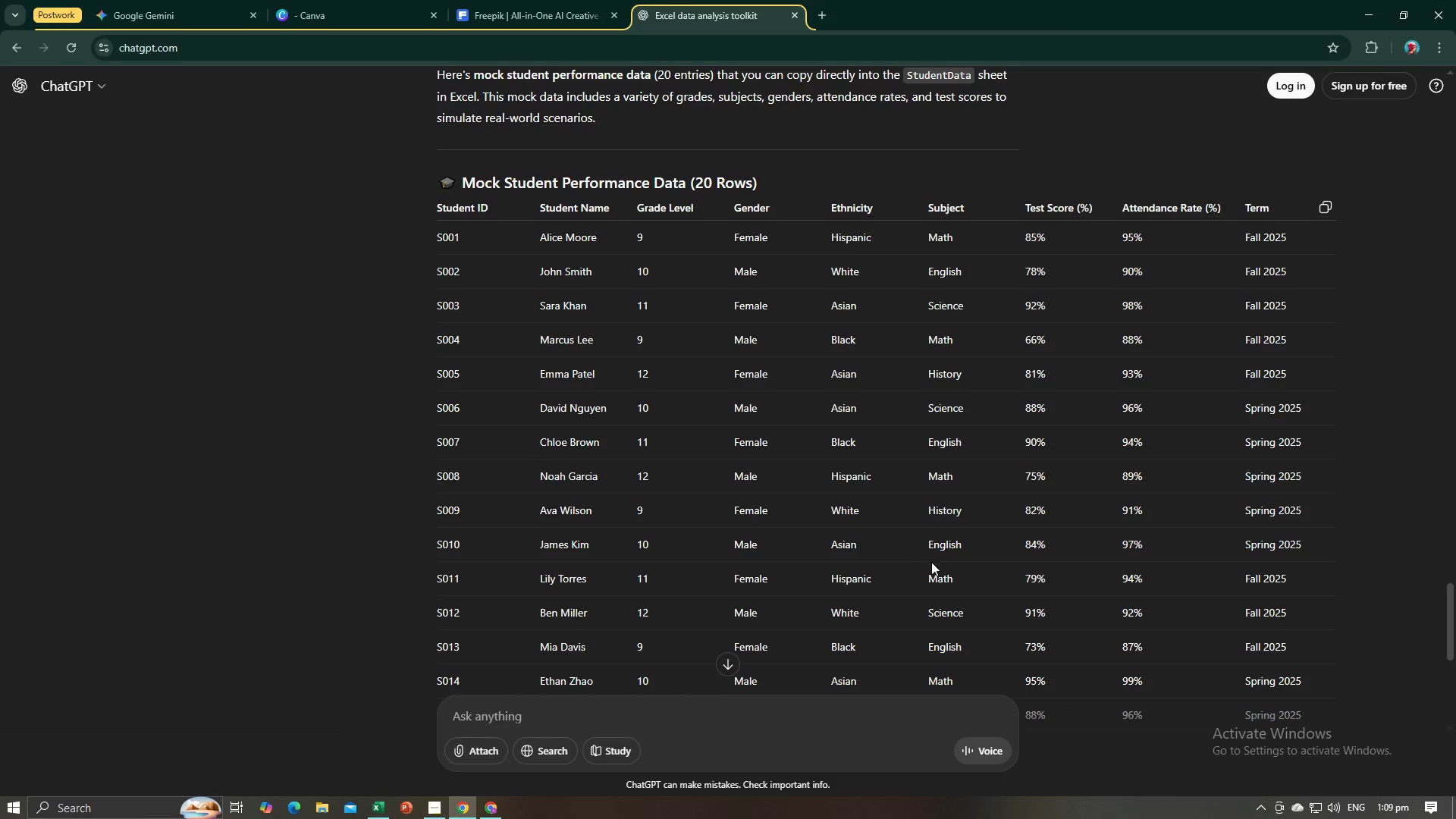 
scroll: coordinate [931, 563], scroll_direction: down, amount: 1.0
 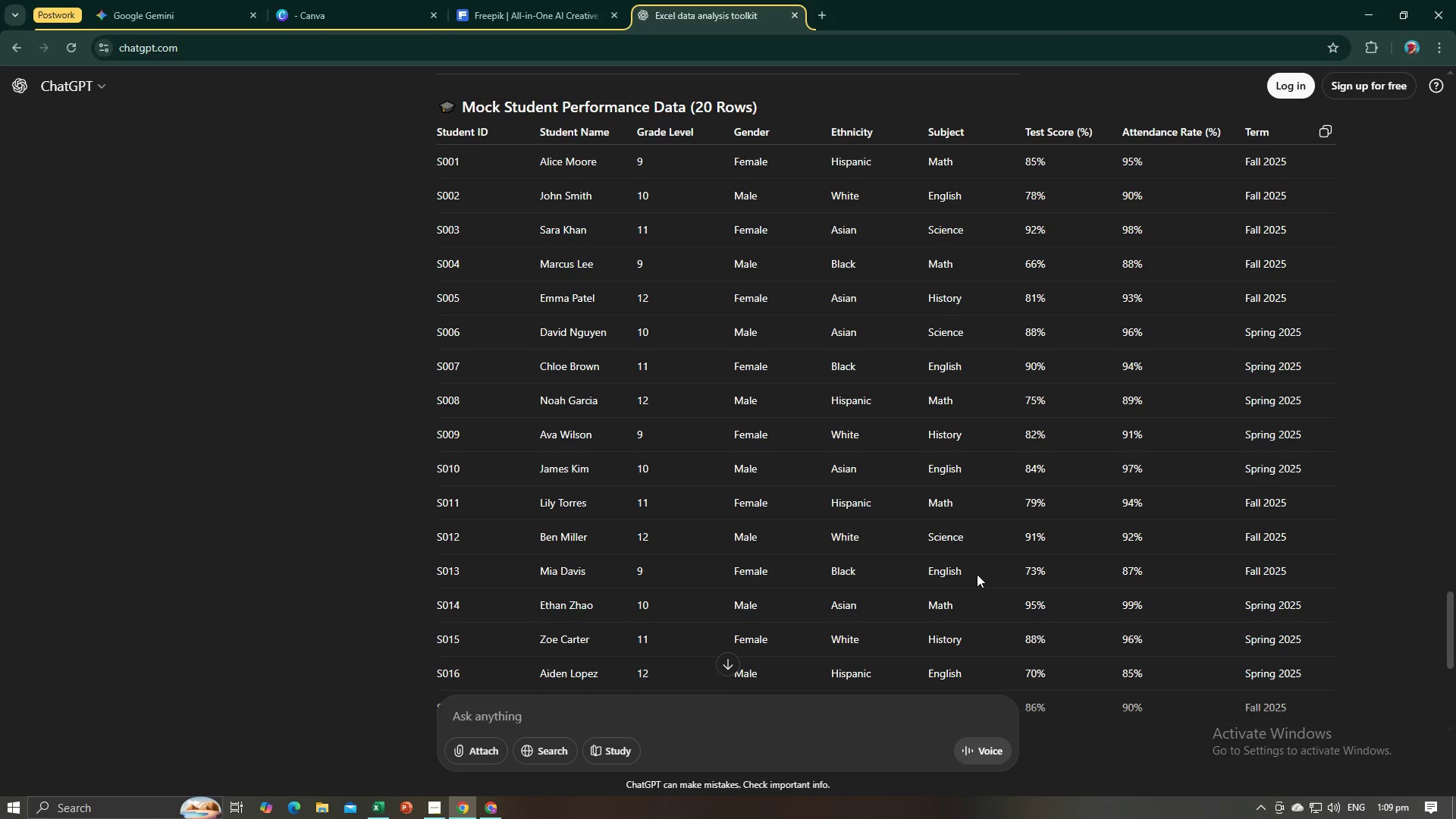 
key(Alt+AltLeft)
 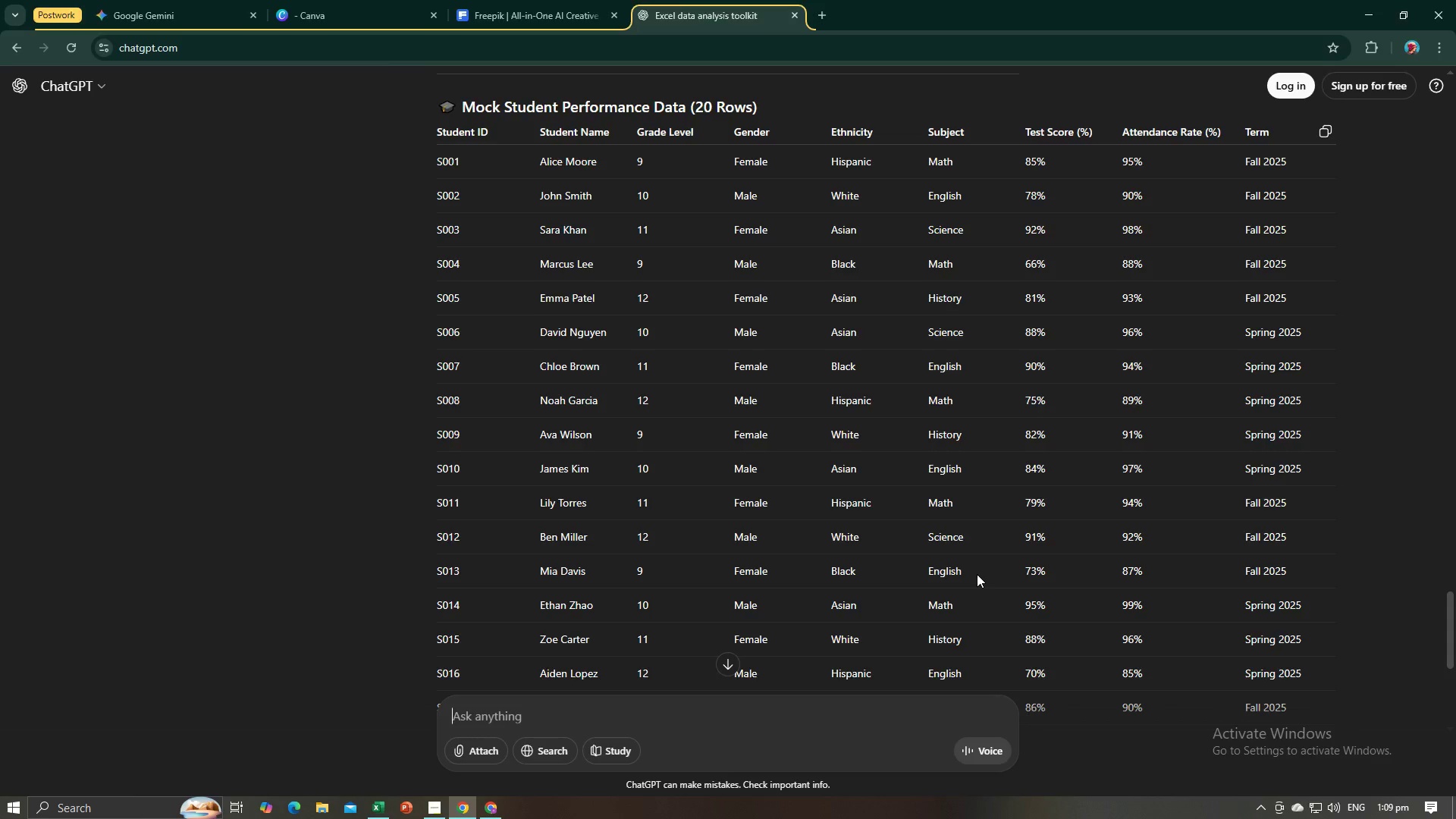 
key(Alt+Tab)
 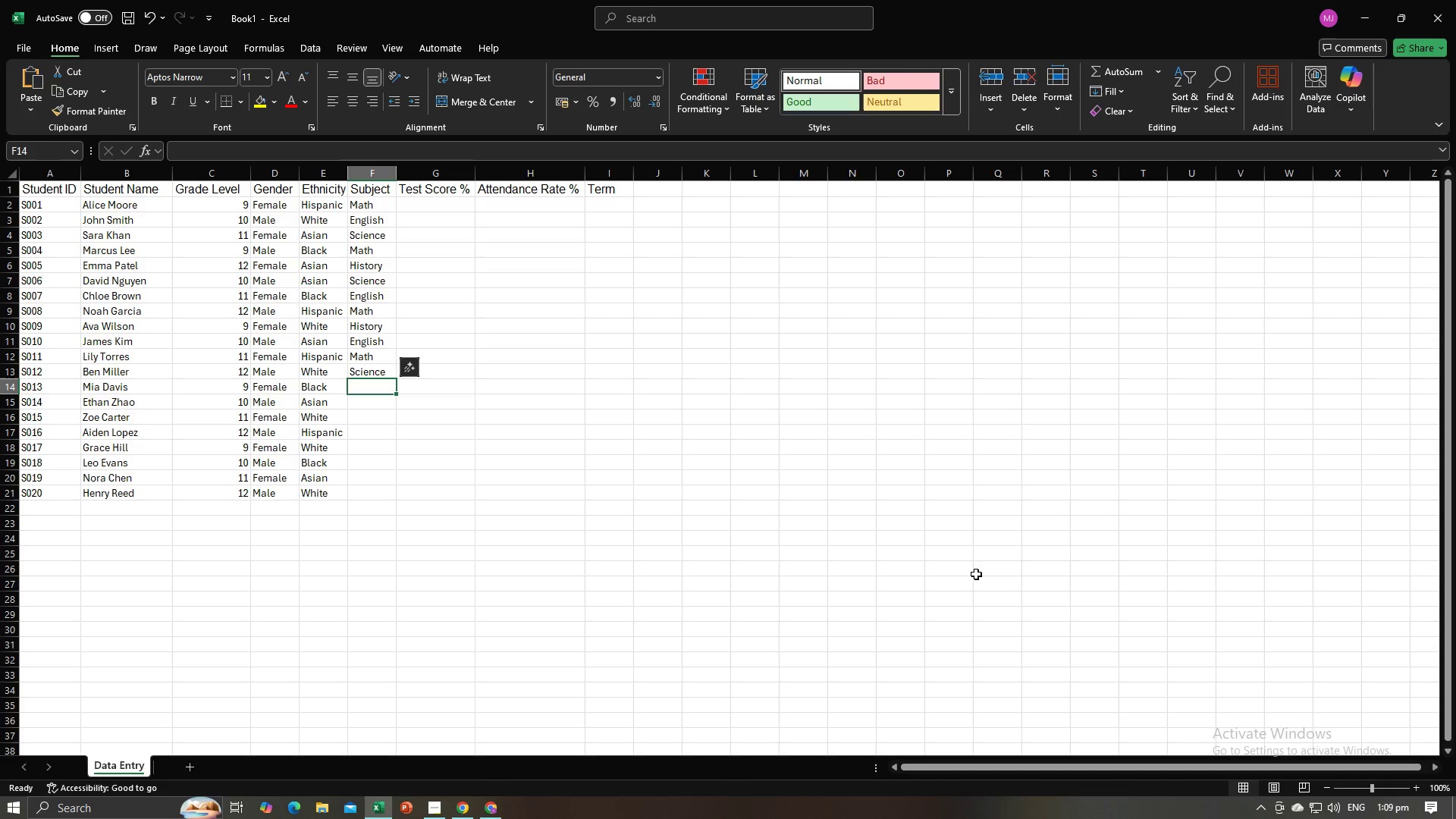 
key(E)
 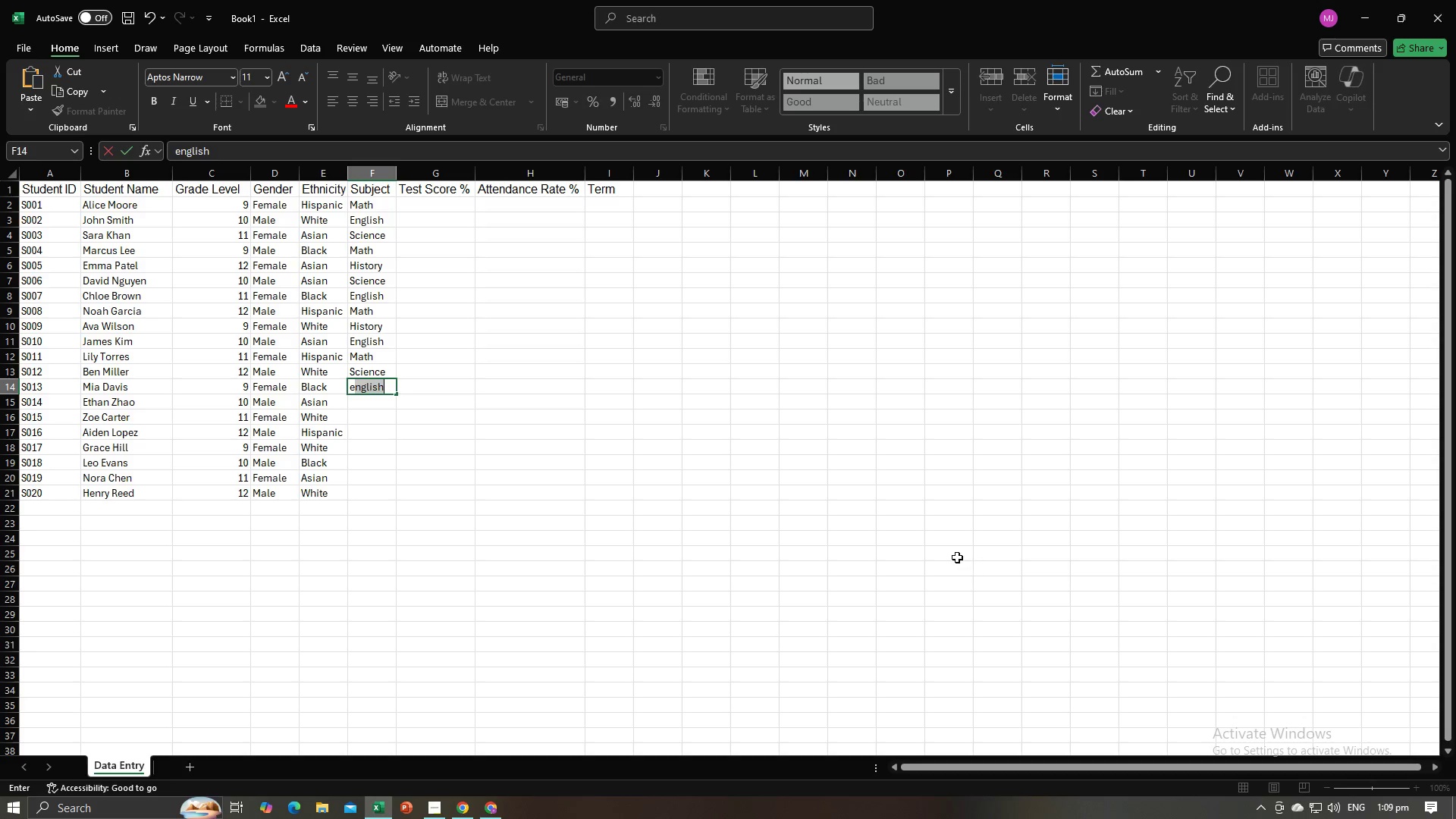 
key(NumpadEnter)
 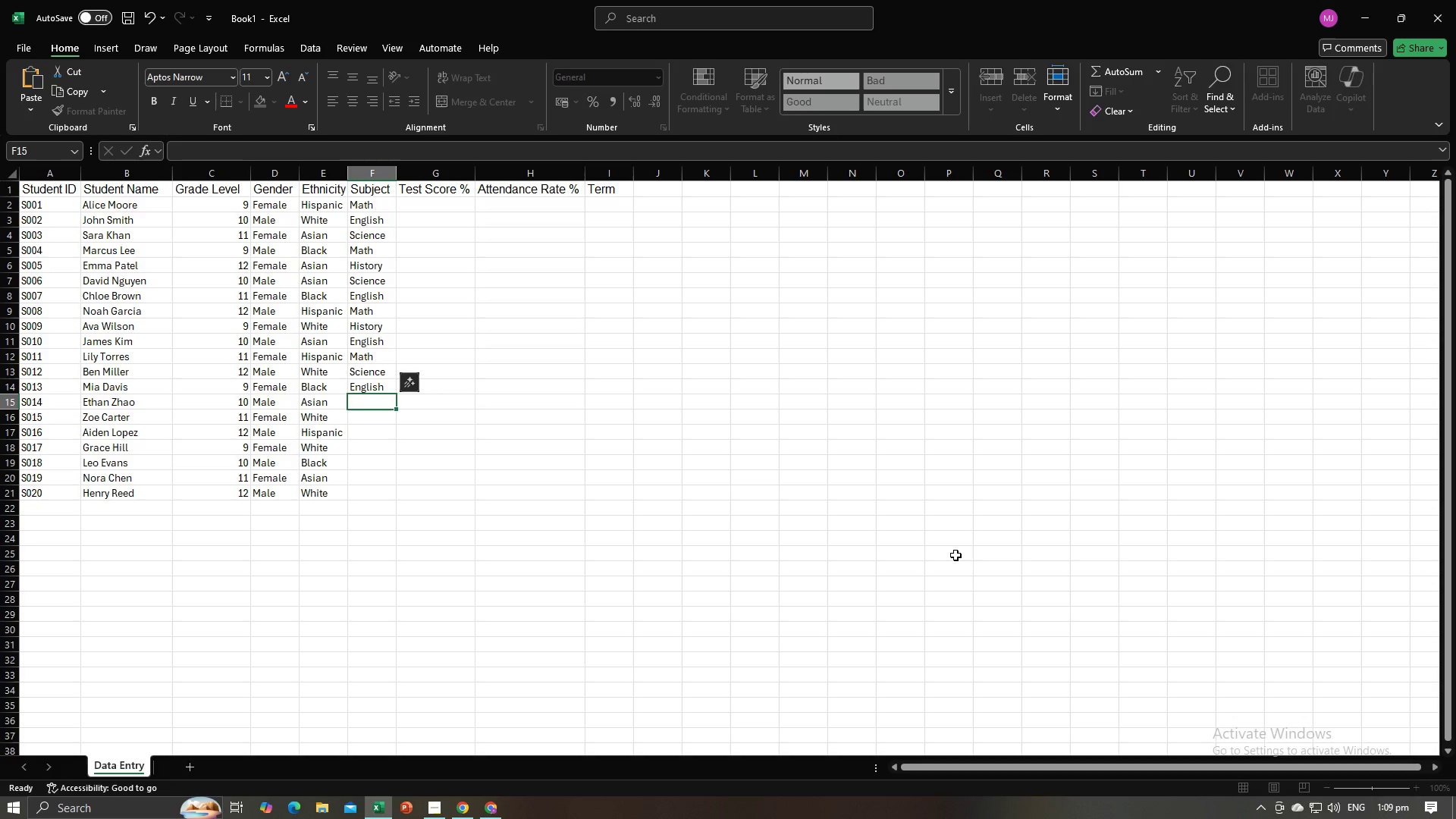 
key(Alt+AltLeft)
 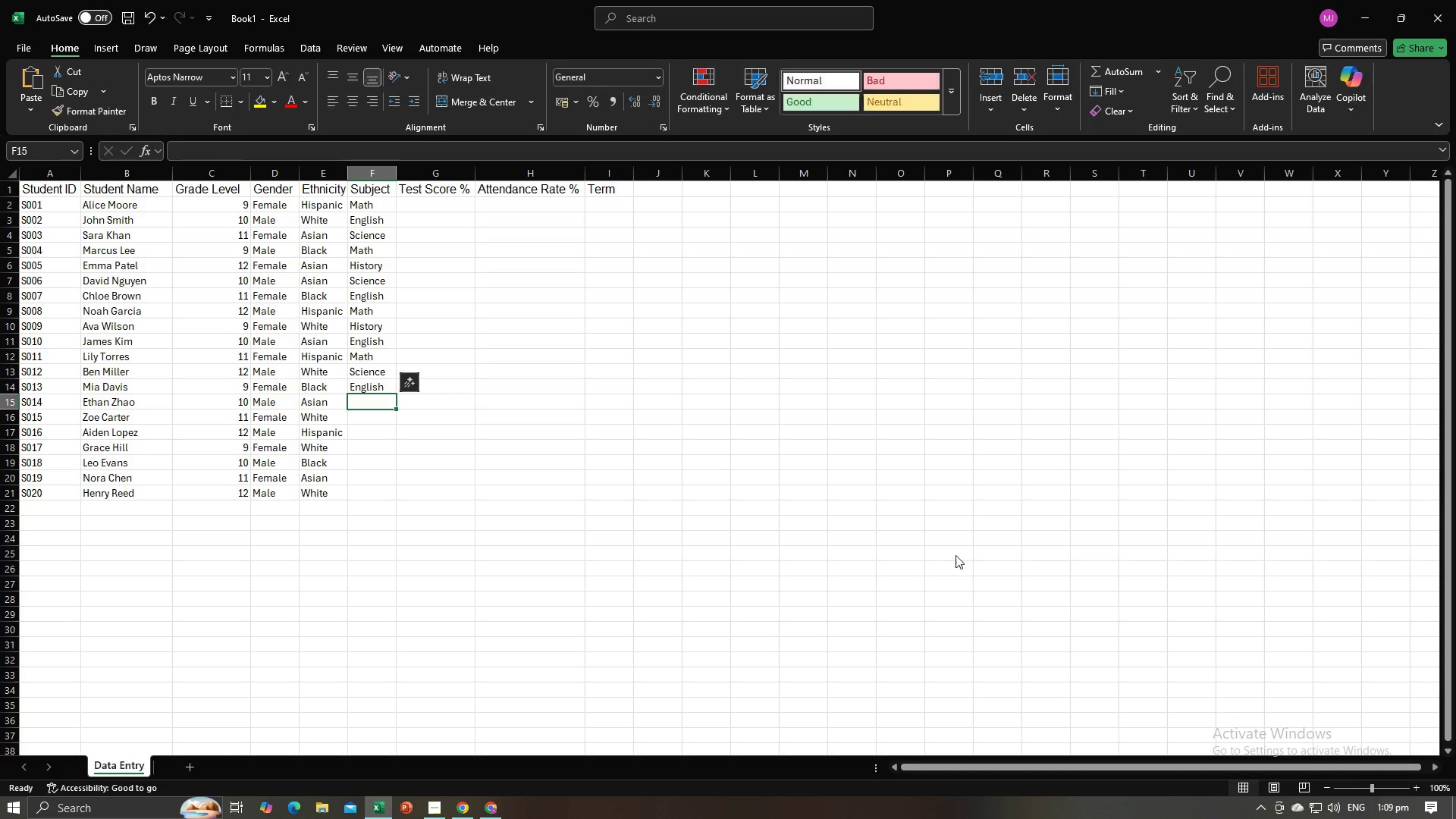 
key(Alt+Tab)
 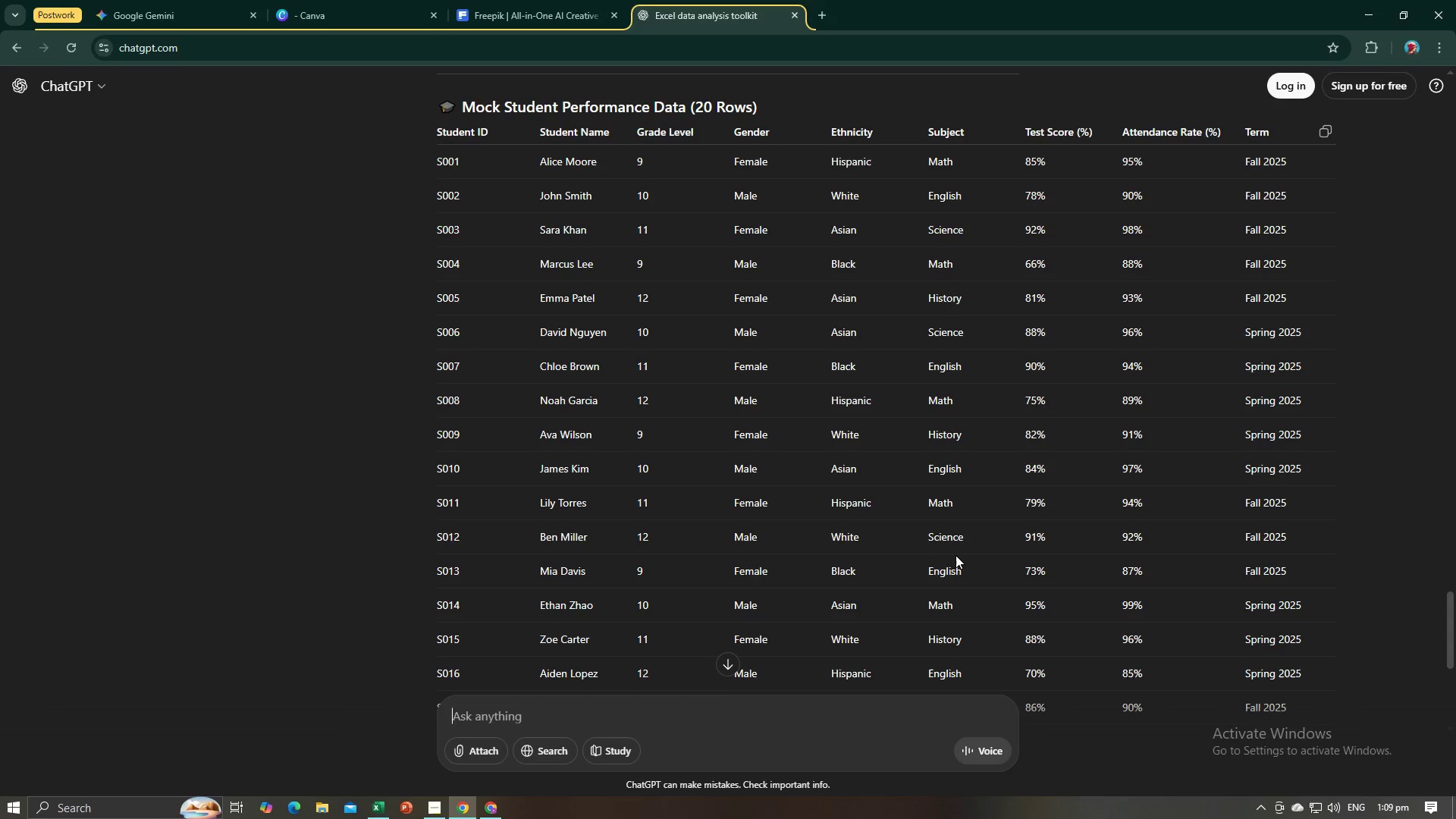 
key(Alt+AltLeft)
 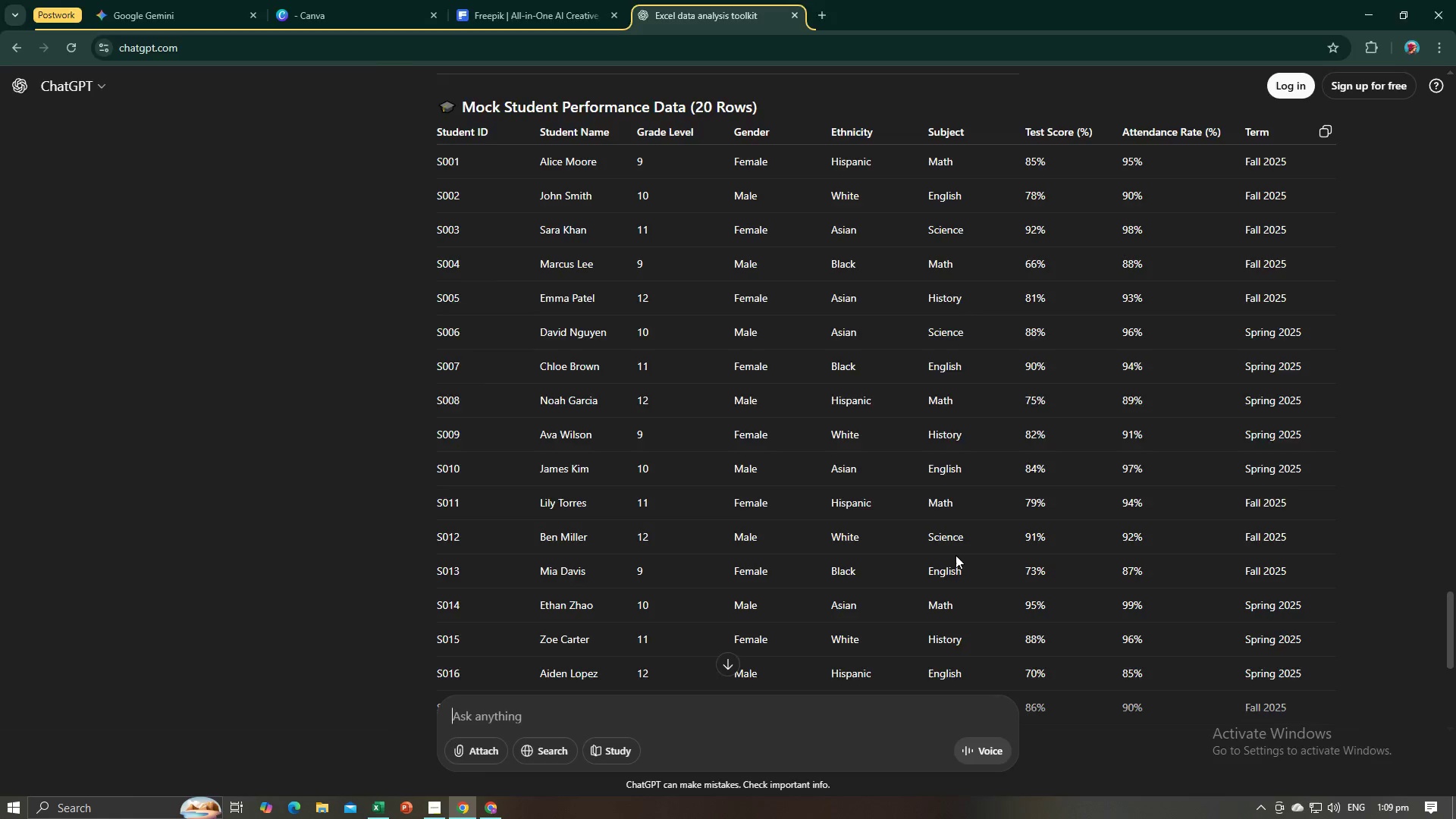 
key(Tab)
type(m)
key(Backspace)
type(Mar)
key(Backspace)
type(th)
 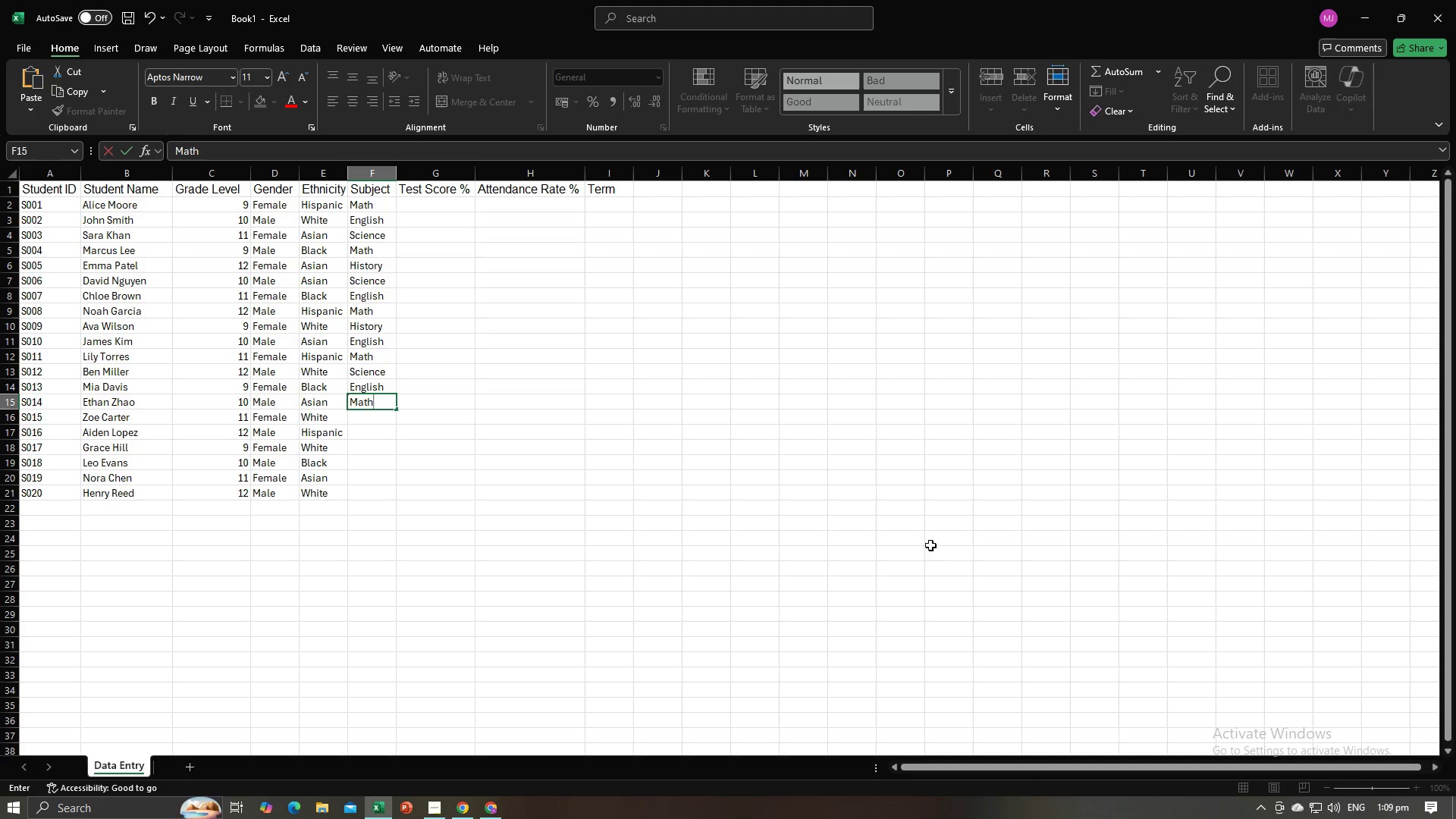 
key(Enter)
 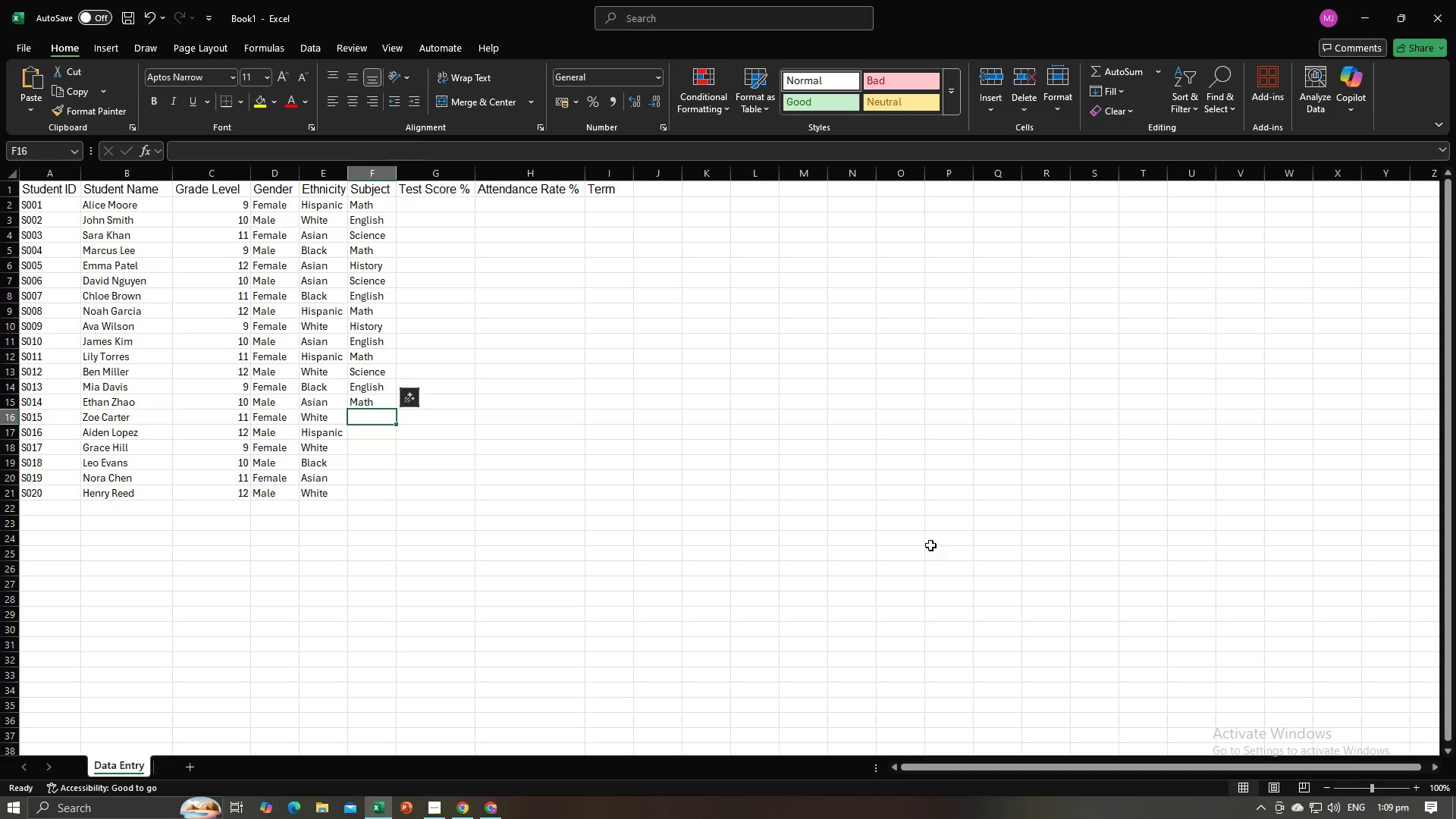 
key(Alt+AltLeft)
 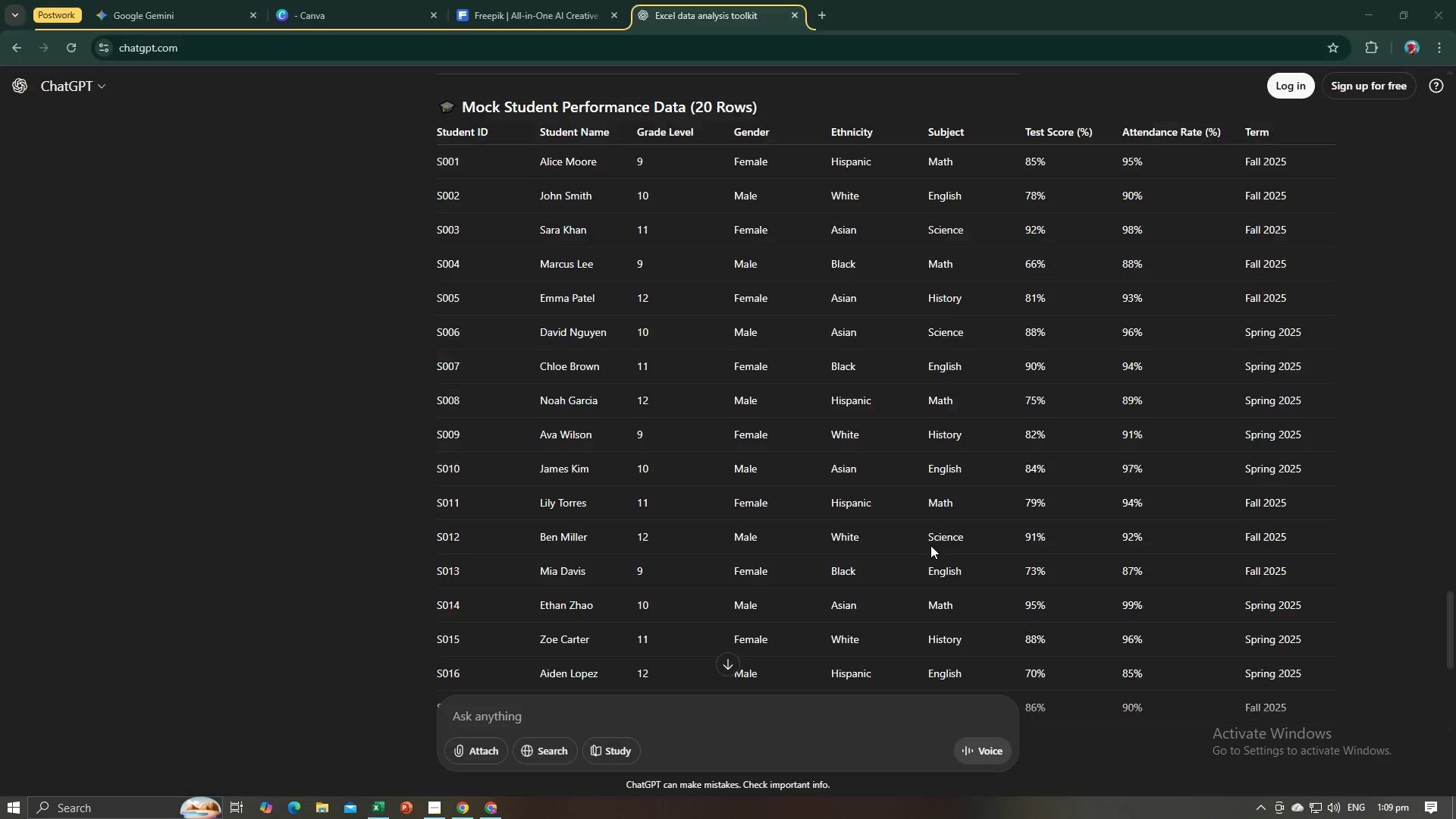 
key(Alt+Tab)
 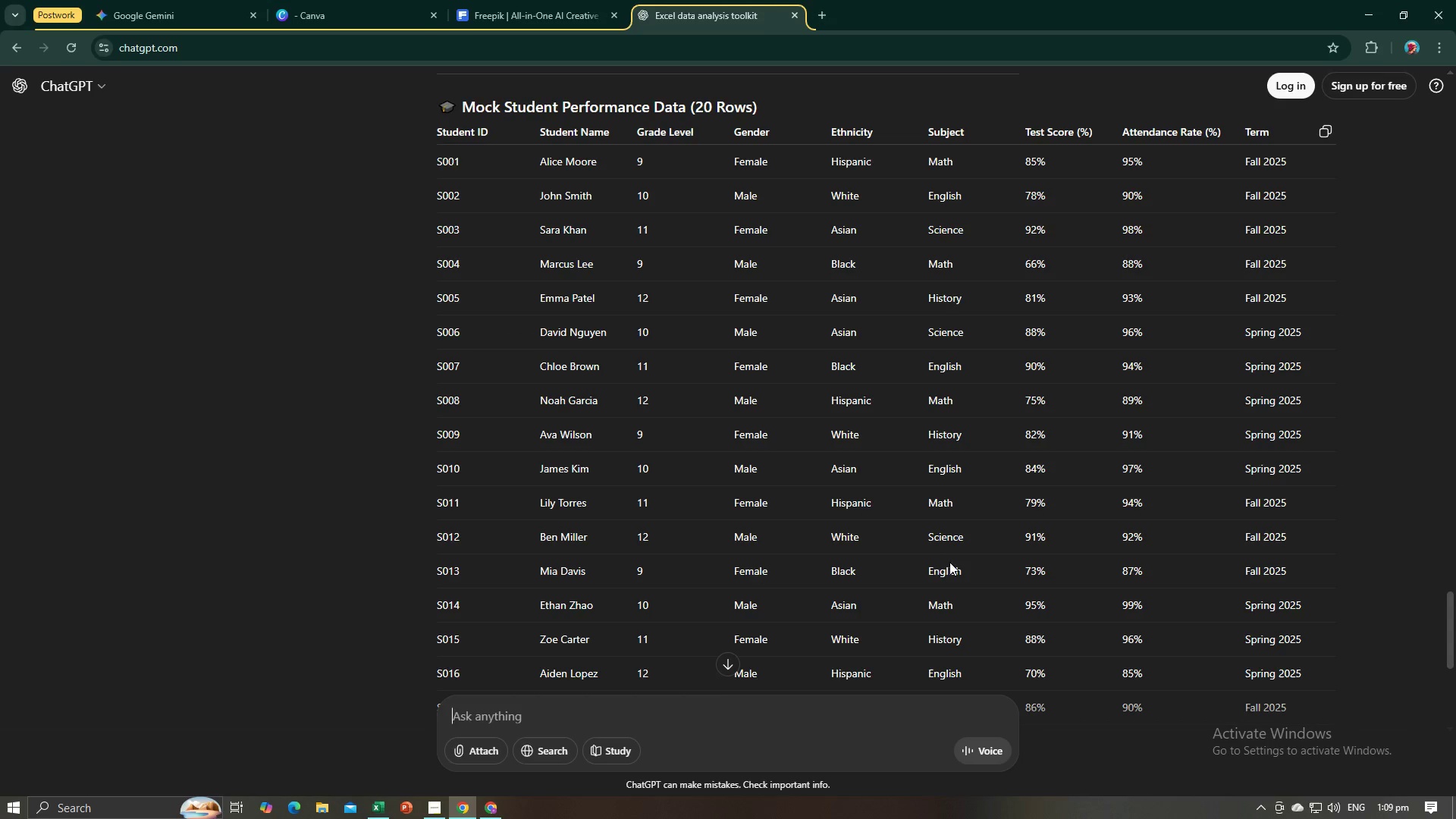 
scroll: coordinate [964, 602], scroll_direction: down, amount: 2.0
 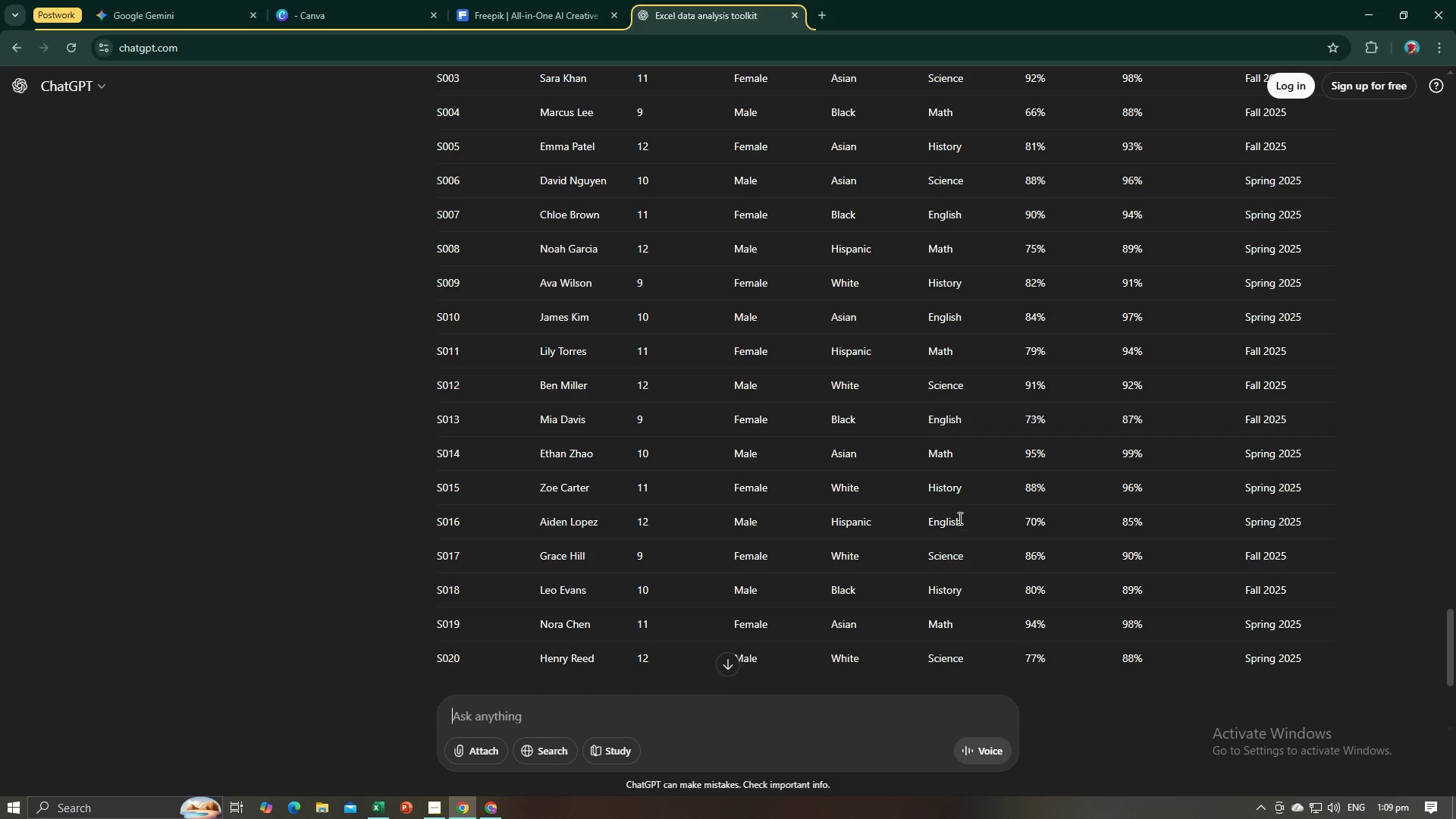 
key(Alt+AltLeft)
 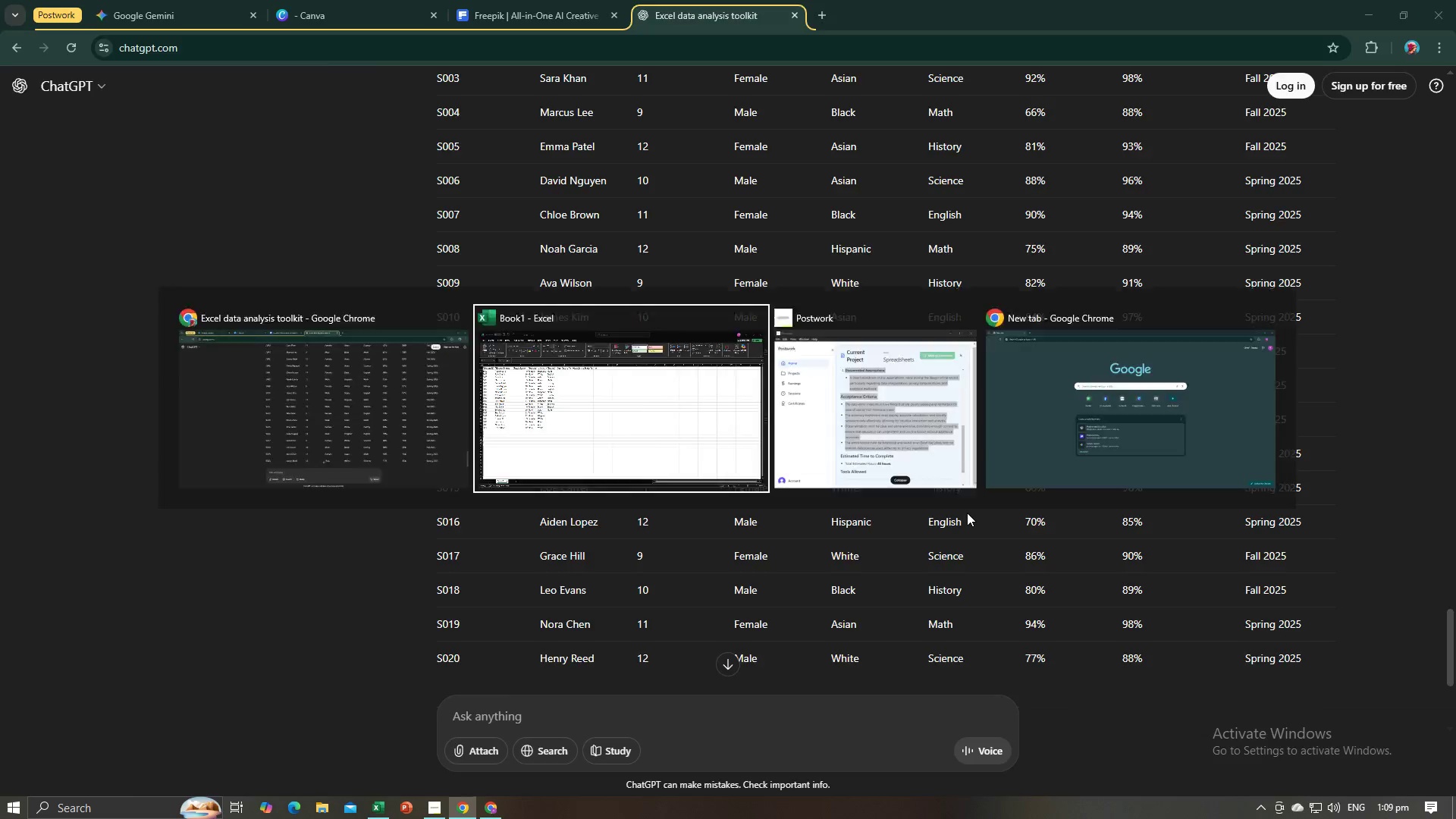 
key(Alt+Tab)
 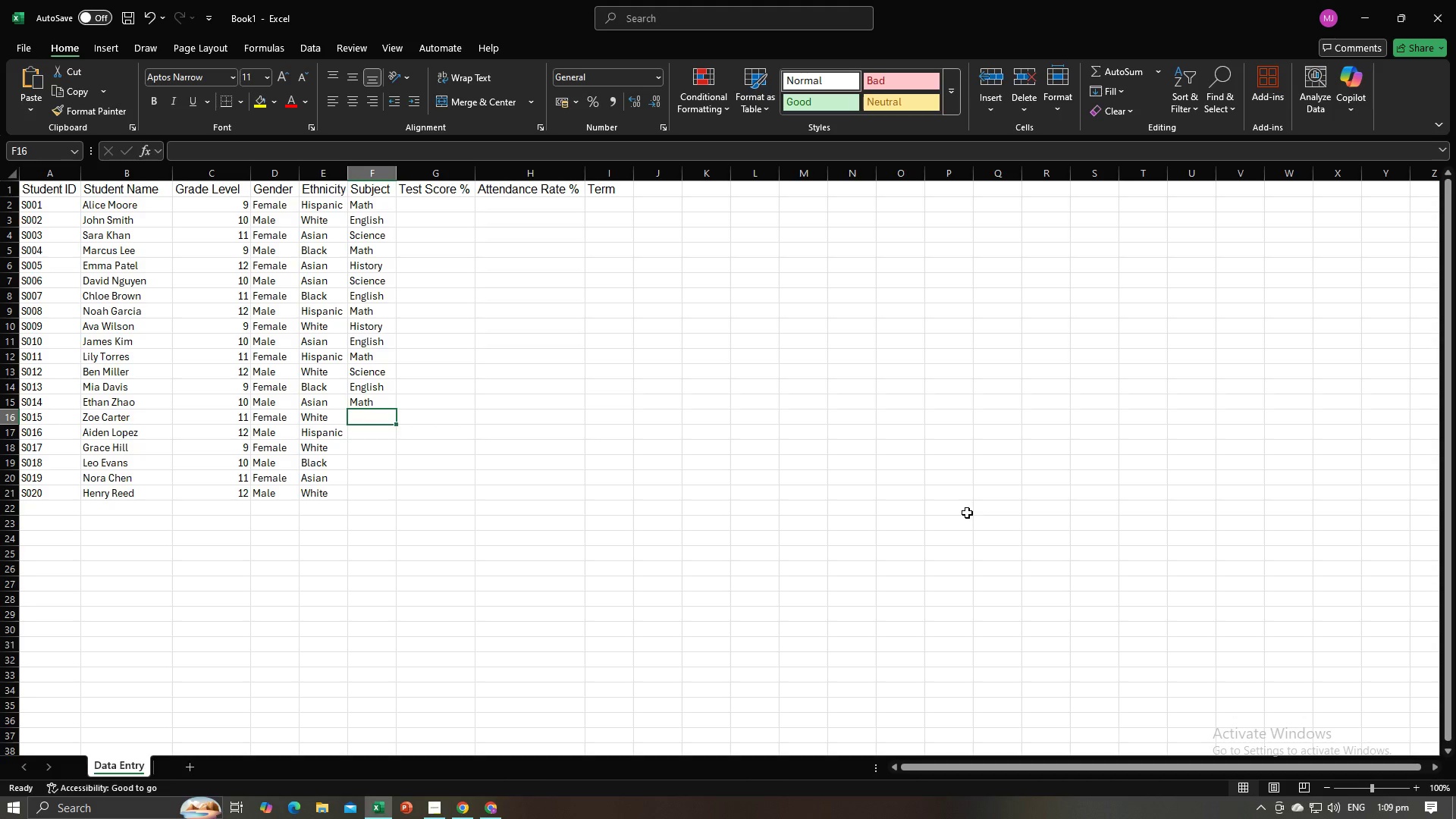 
key(Shift+H)
 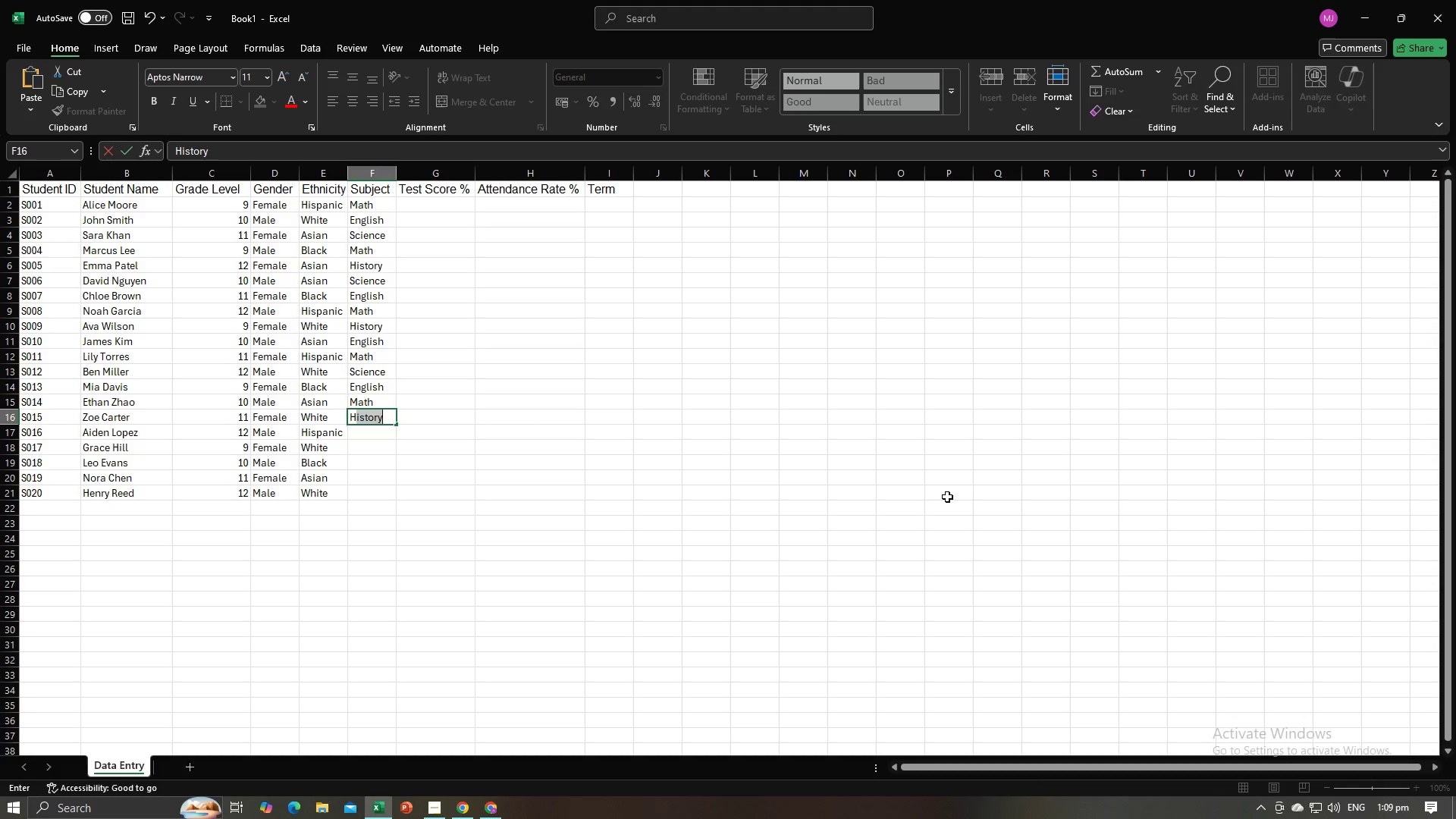 
key(NumpadEnter)
 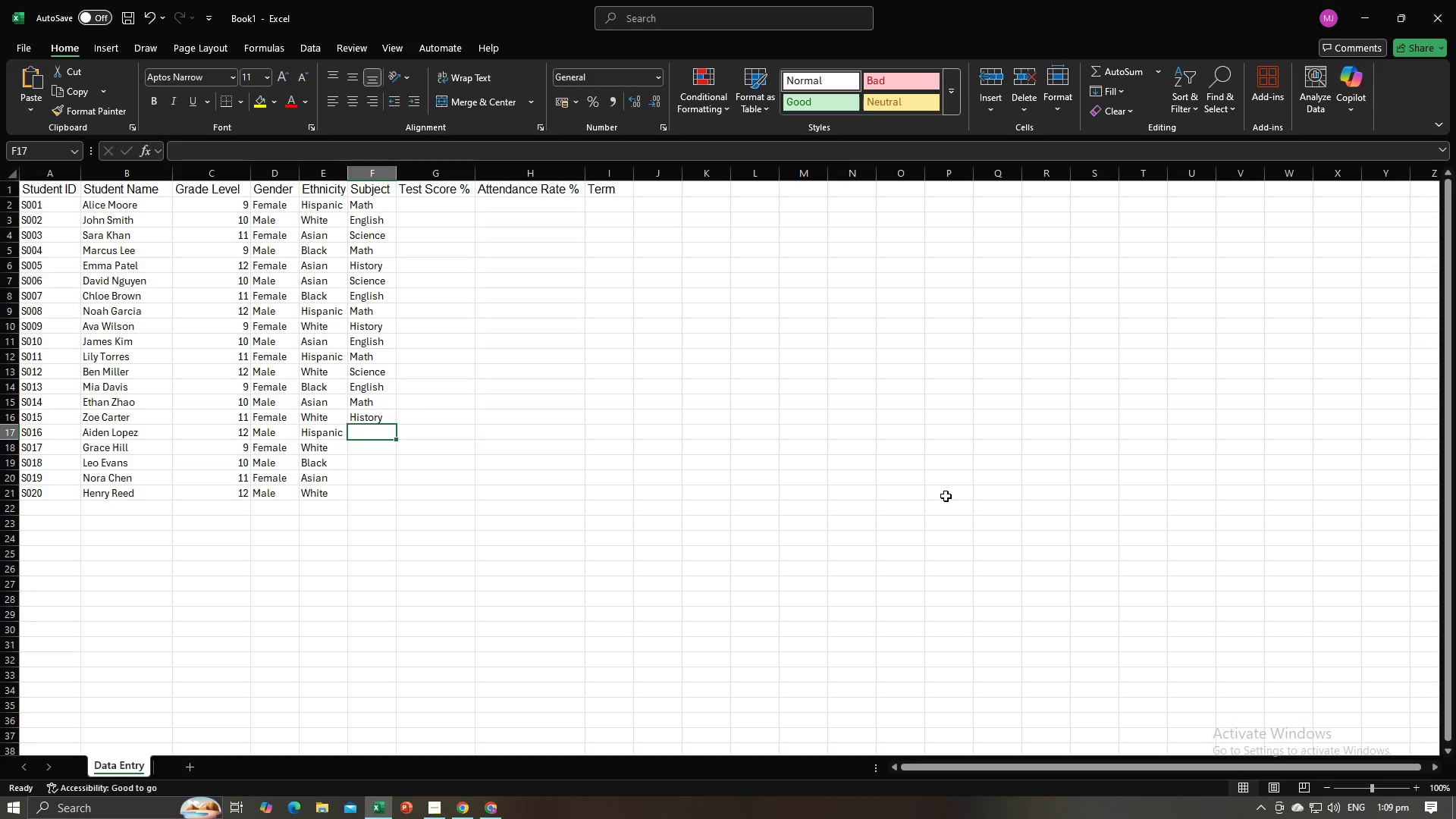 
key(Shift+ShiftLeft)
 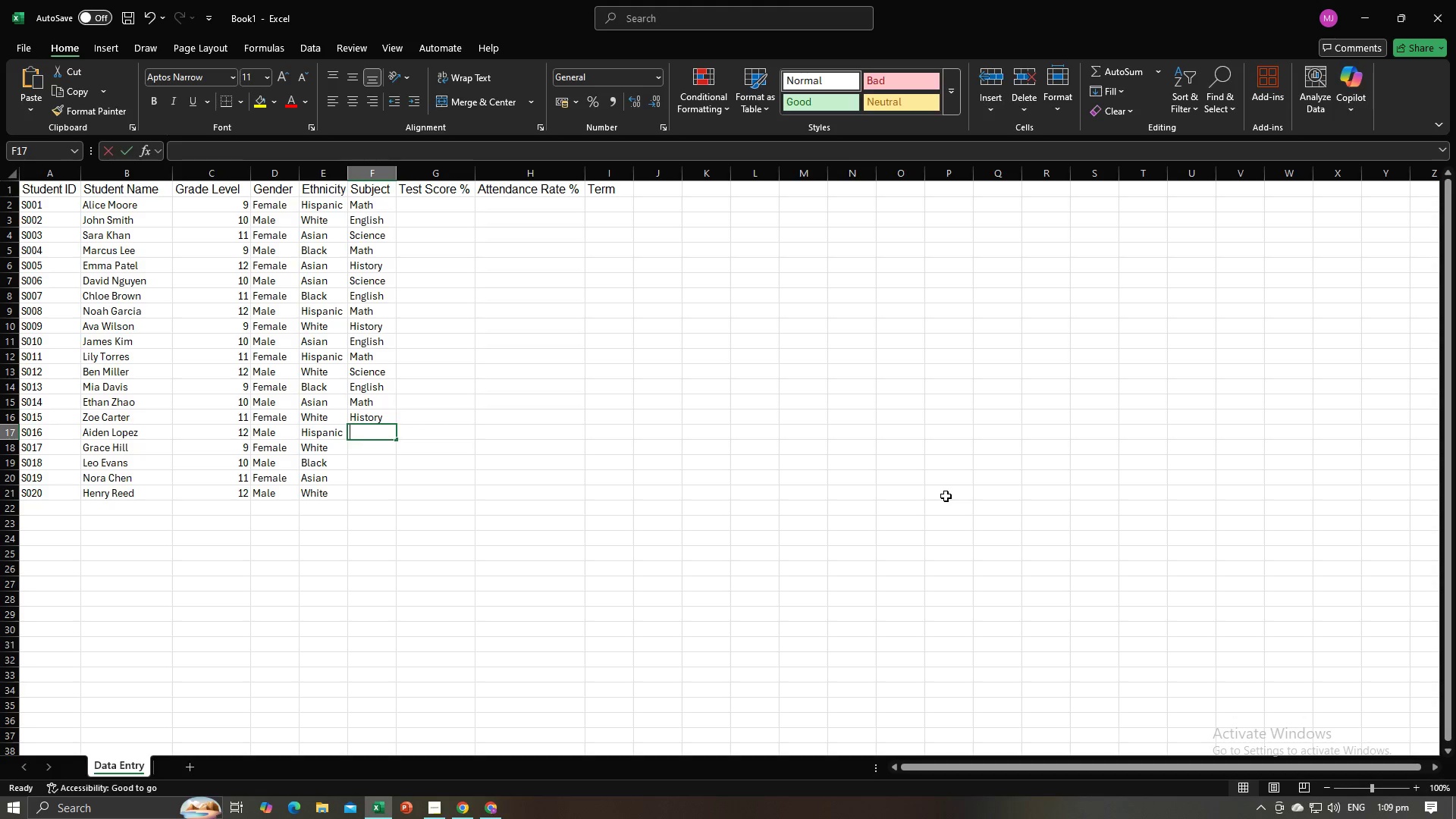 
key(Shift+E)
 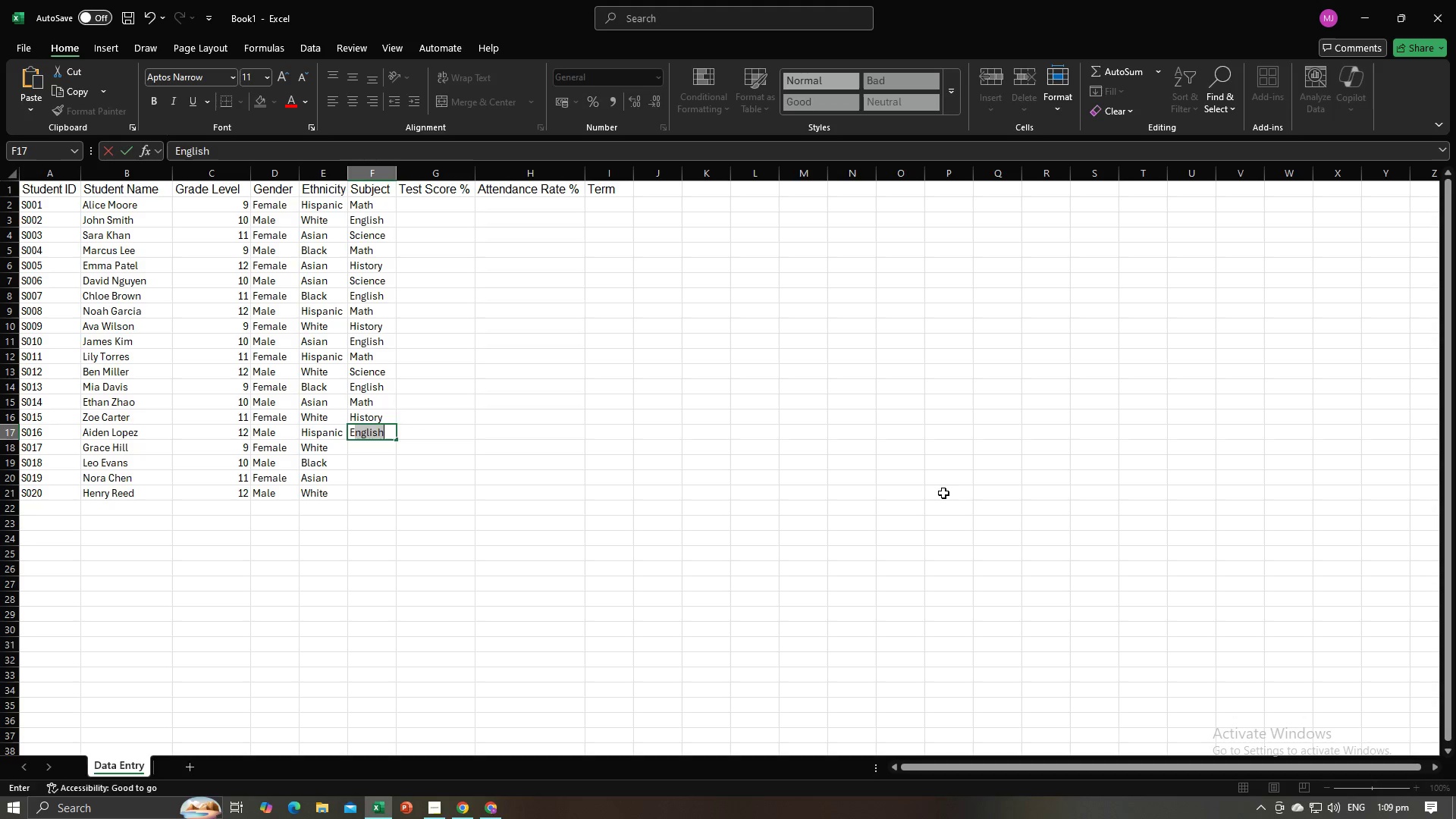 
key(NumpadEnter)
 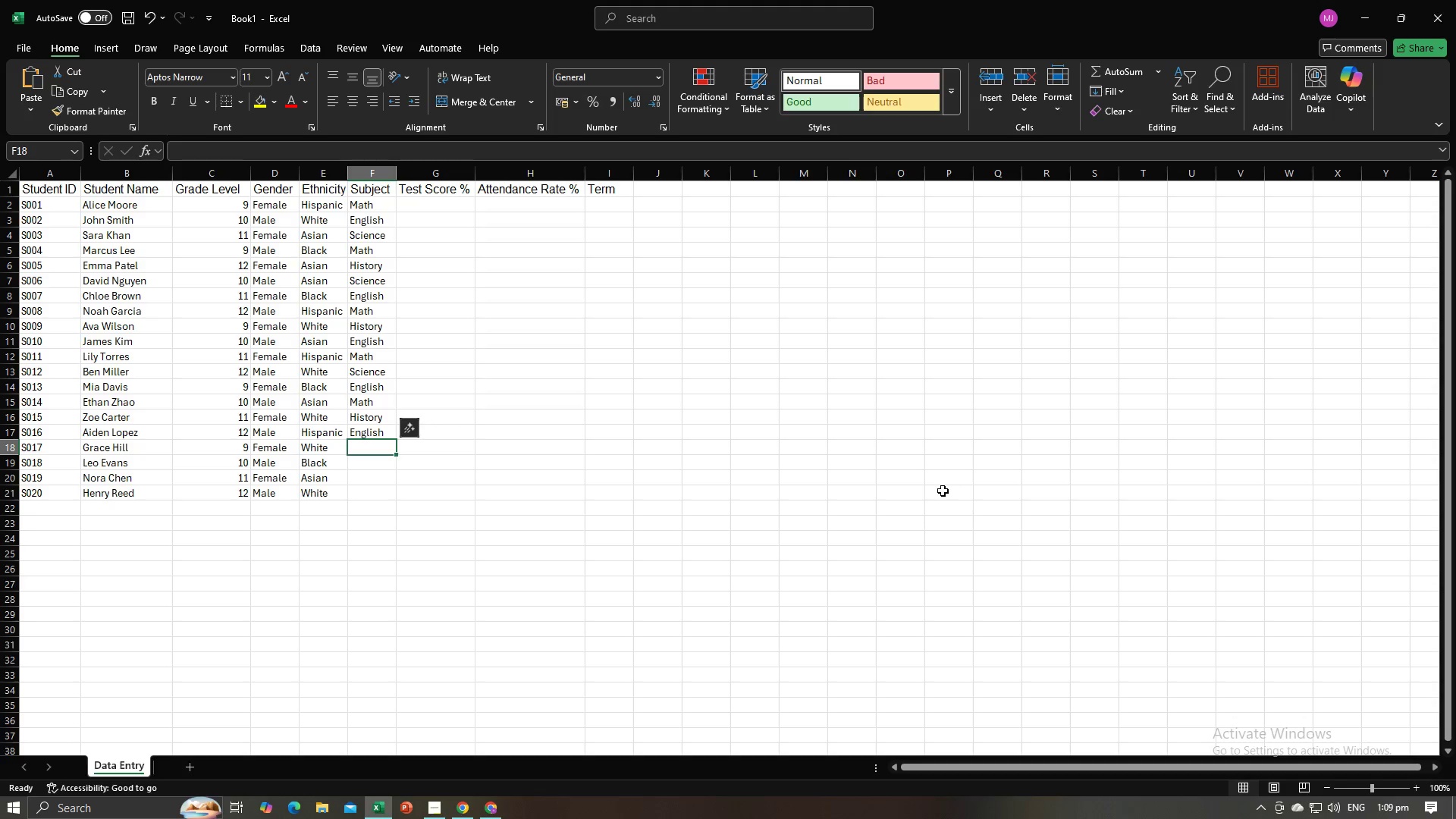 
key(Alt+AltLeft)
 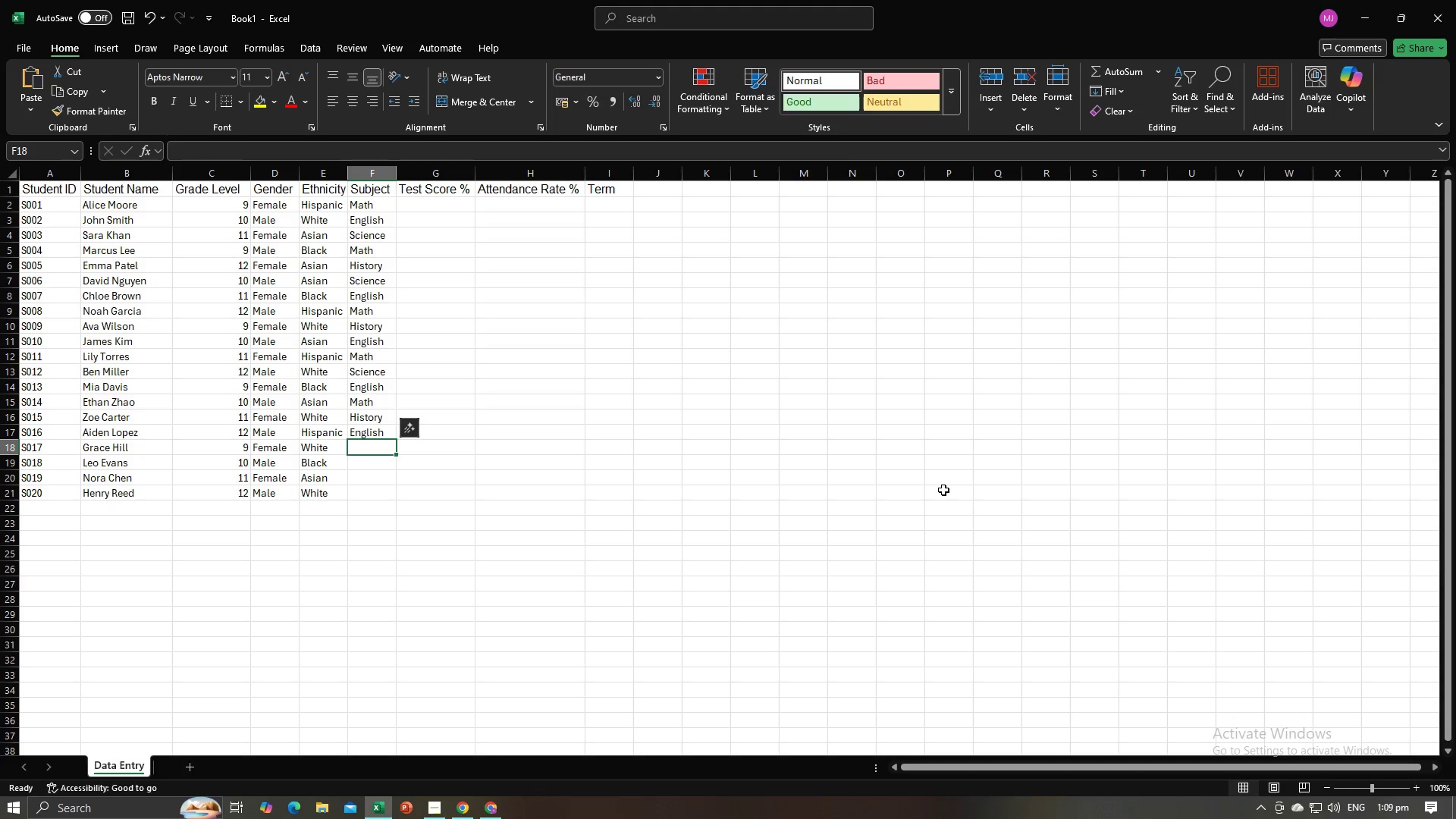 
key(Alt+Tab)
 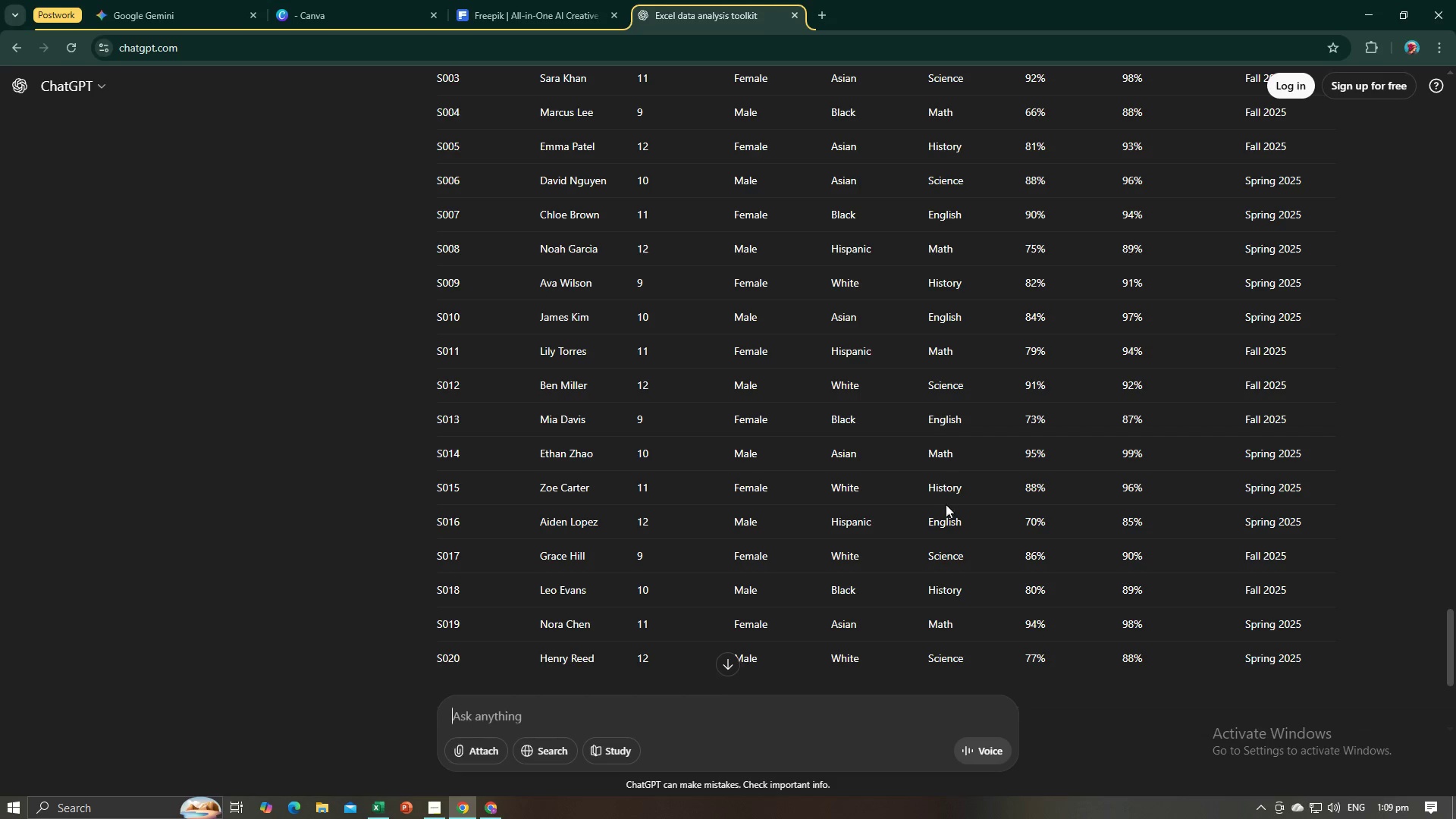 
key(Alt+AltLeft)